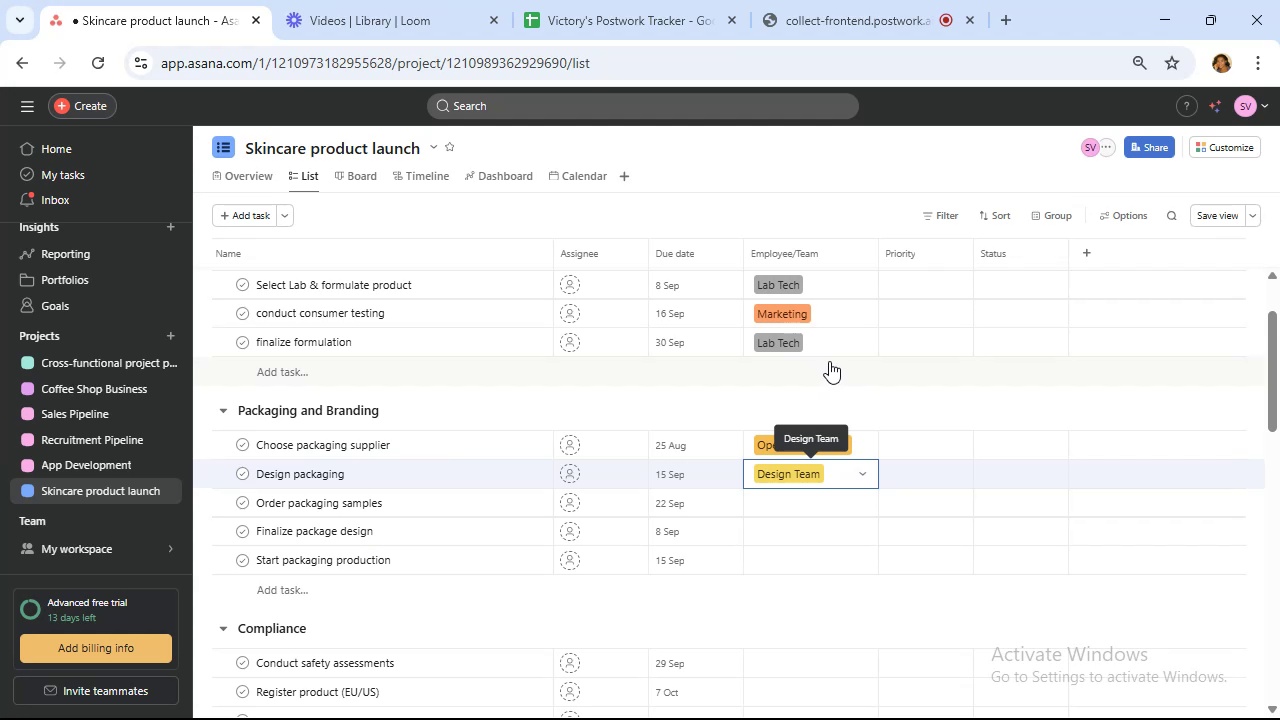 
scroll: coordinate [832, 360], scroll_direction: down, amount: 1.0
 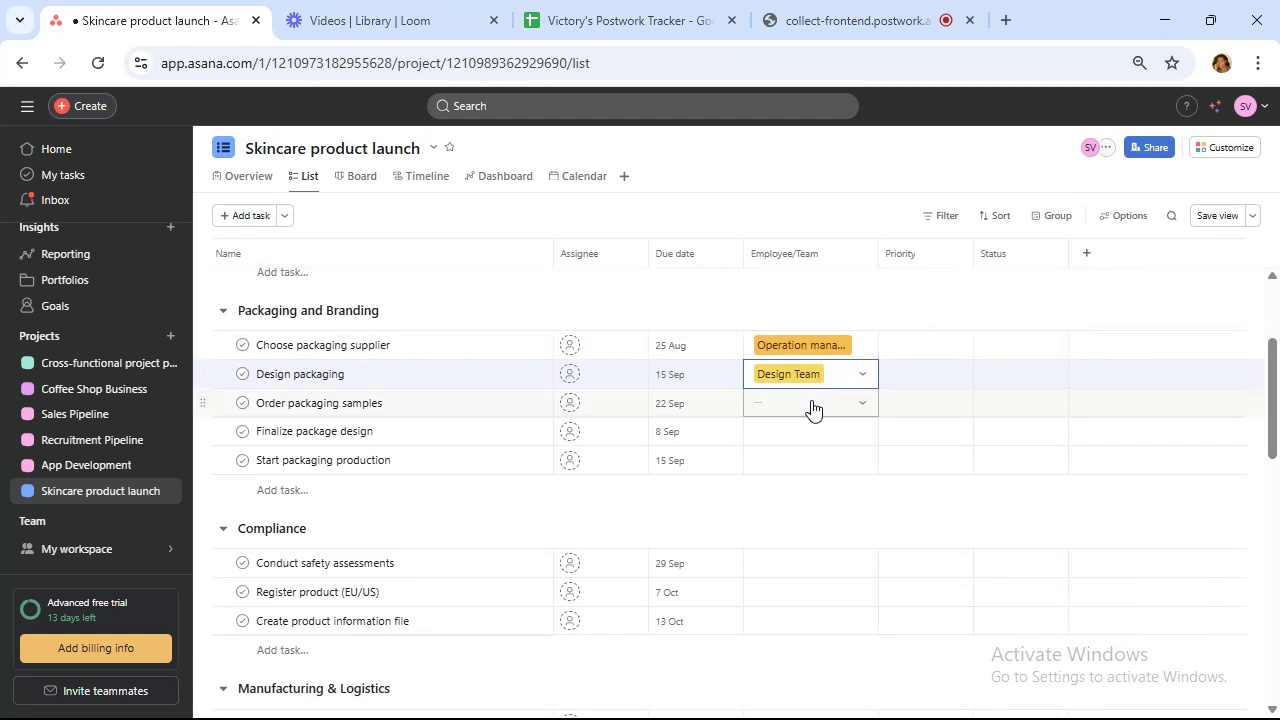 
left_click([811, 400])
 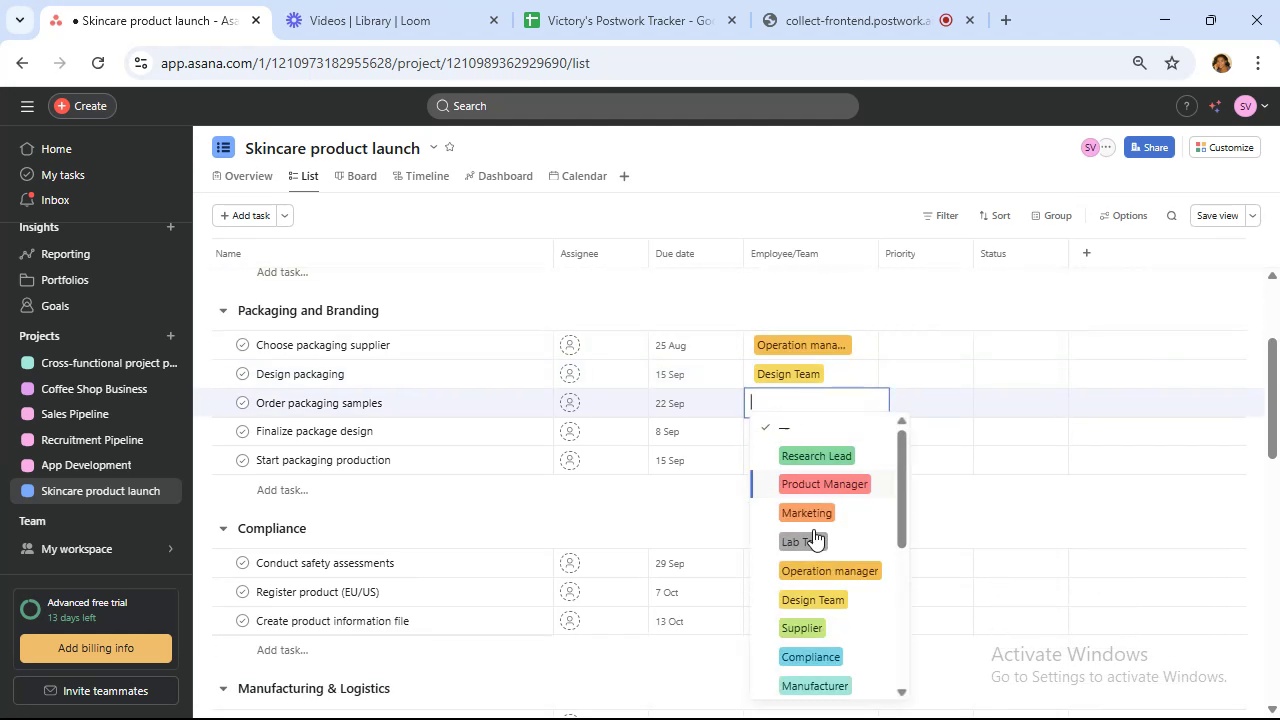 
wait(5.2)
 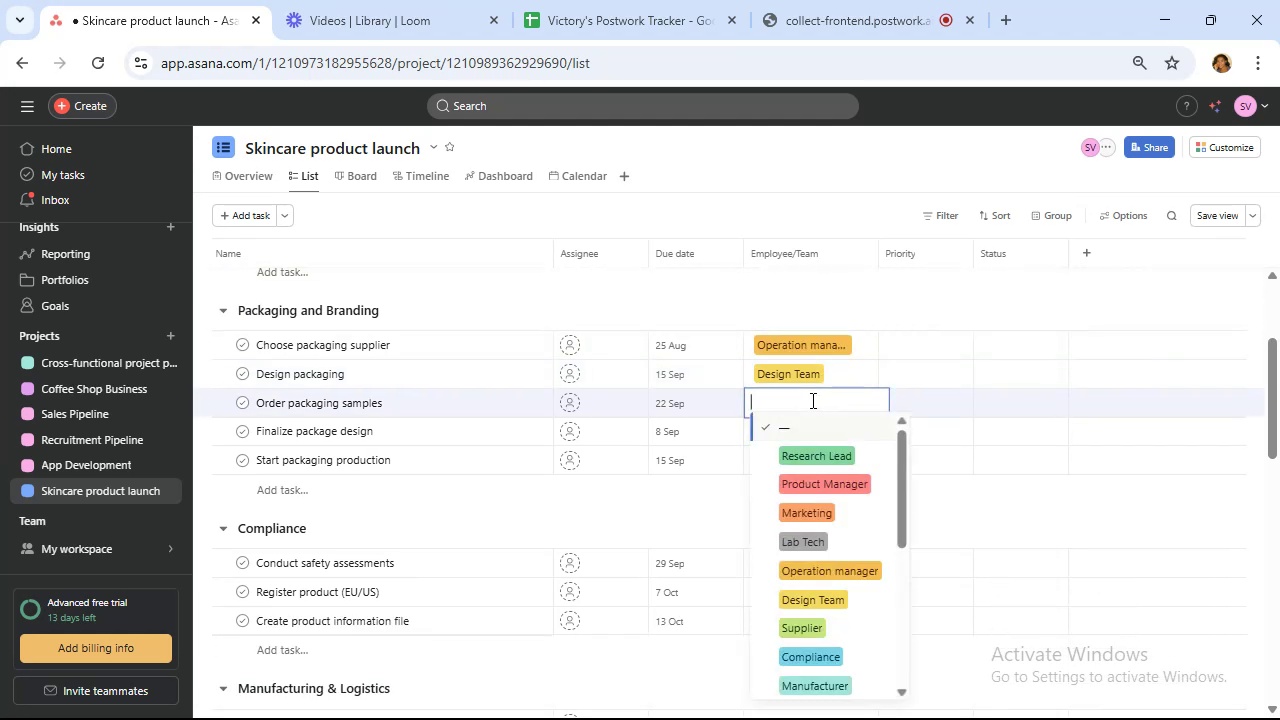 
left_click([815, 567])
 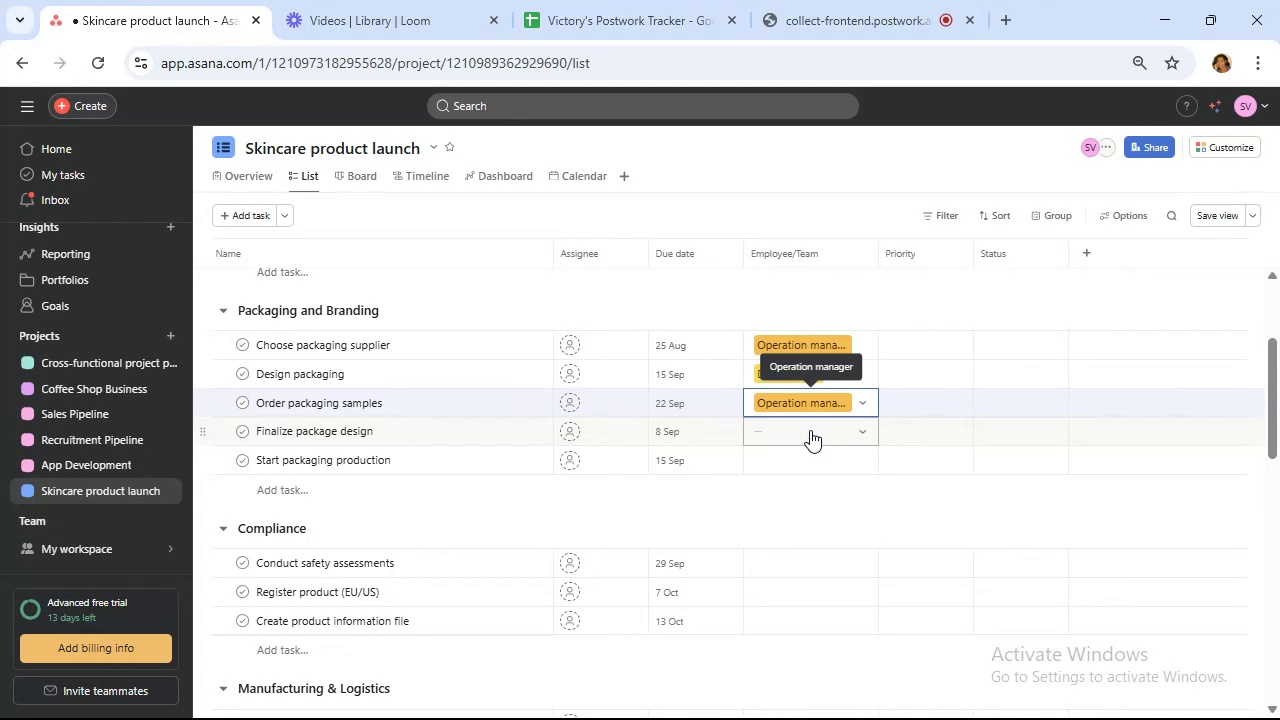 
left_click([810, 430])
 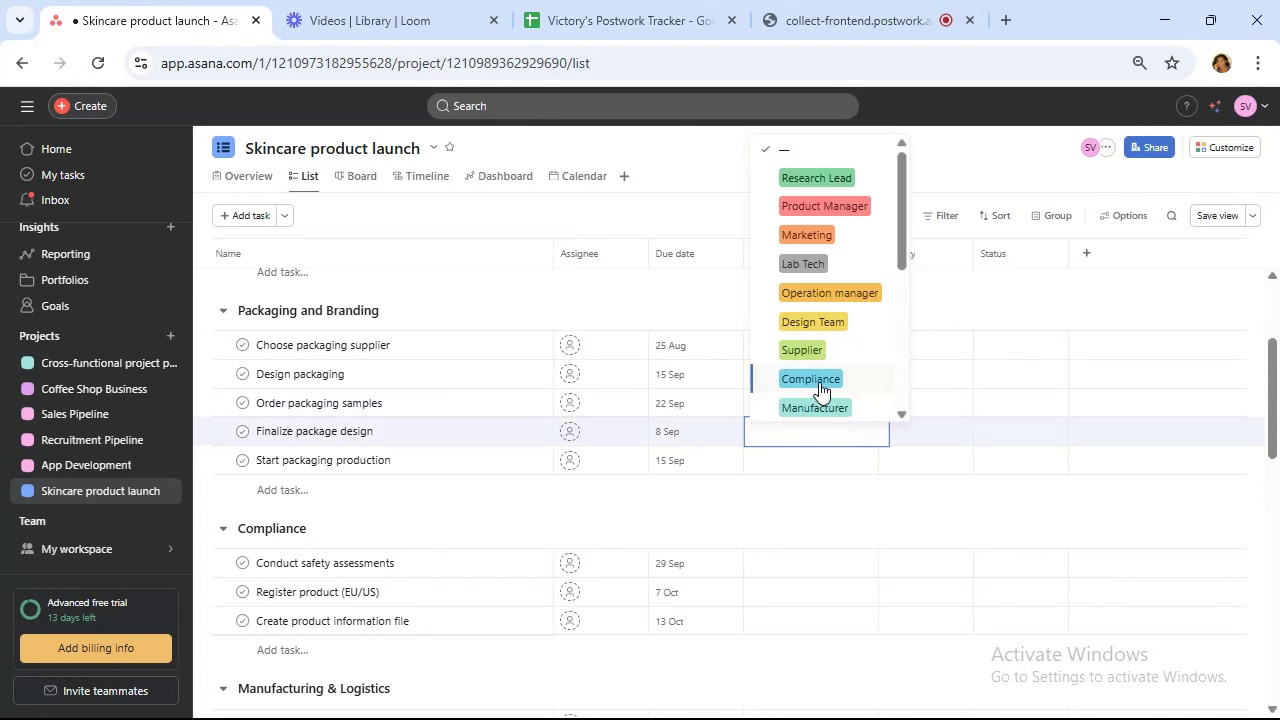 
wait(6.74)
 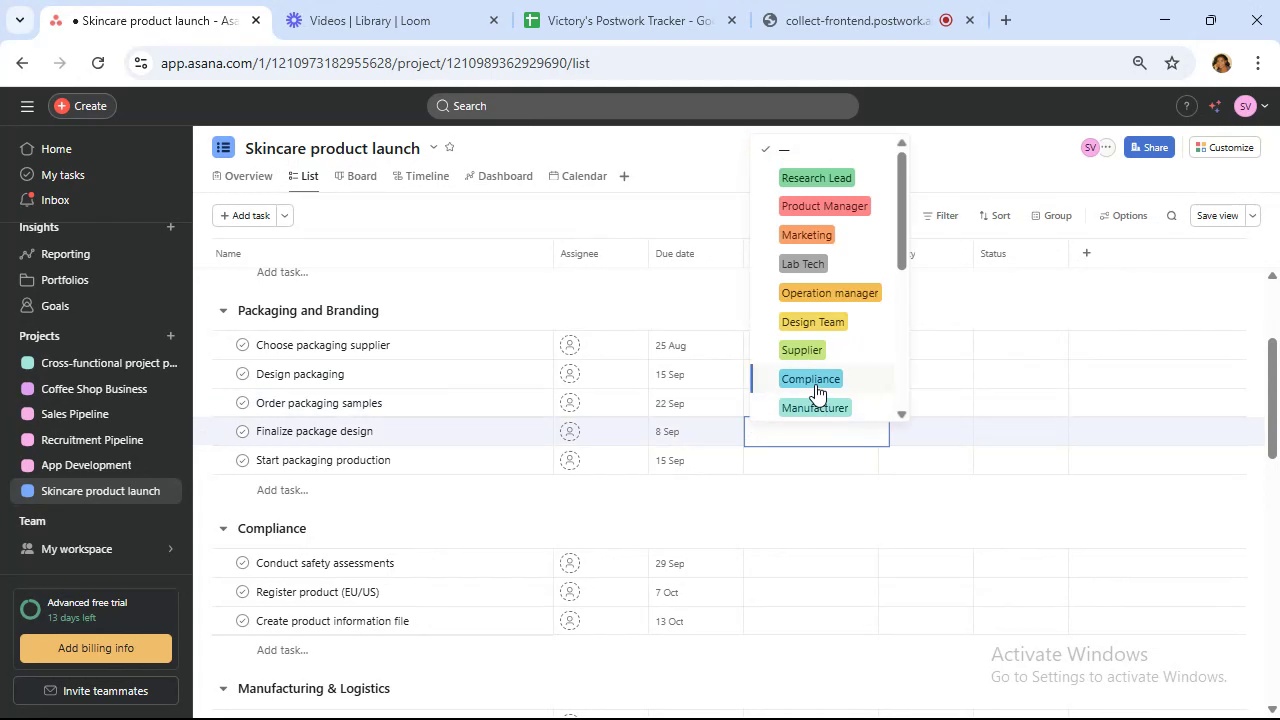 
left_click([821, 322])
 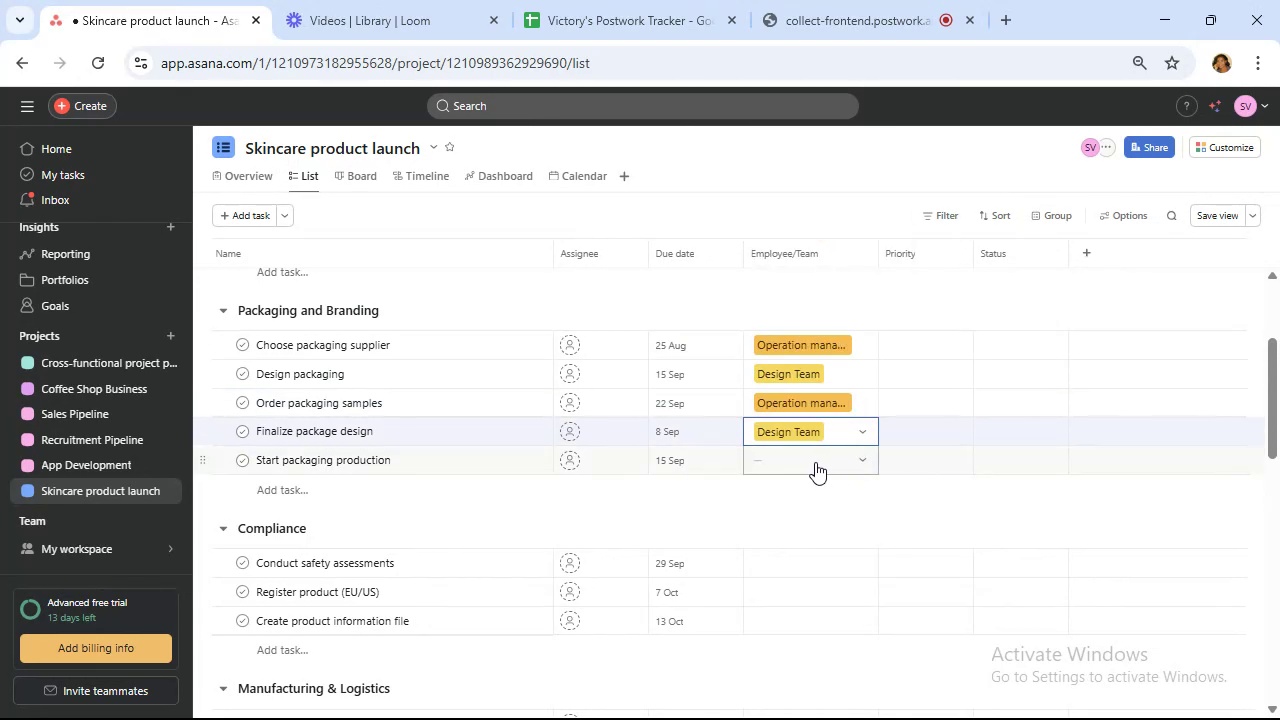 
left_click([815, 460])
 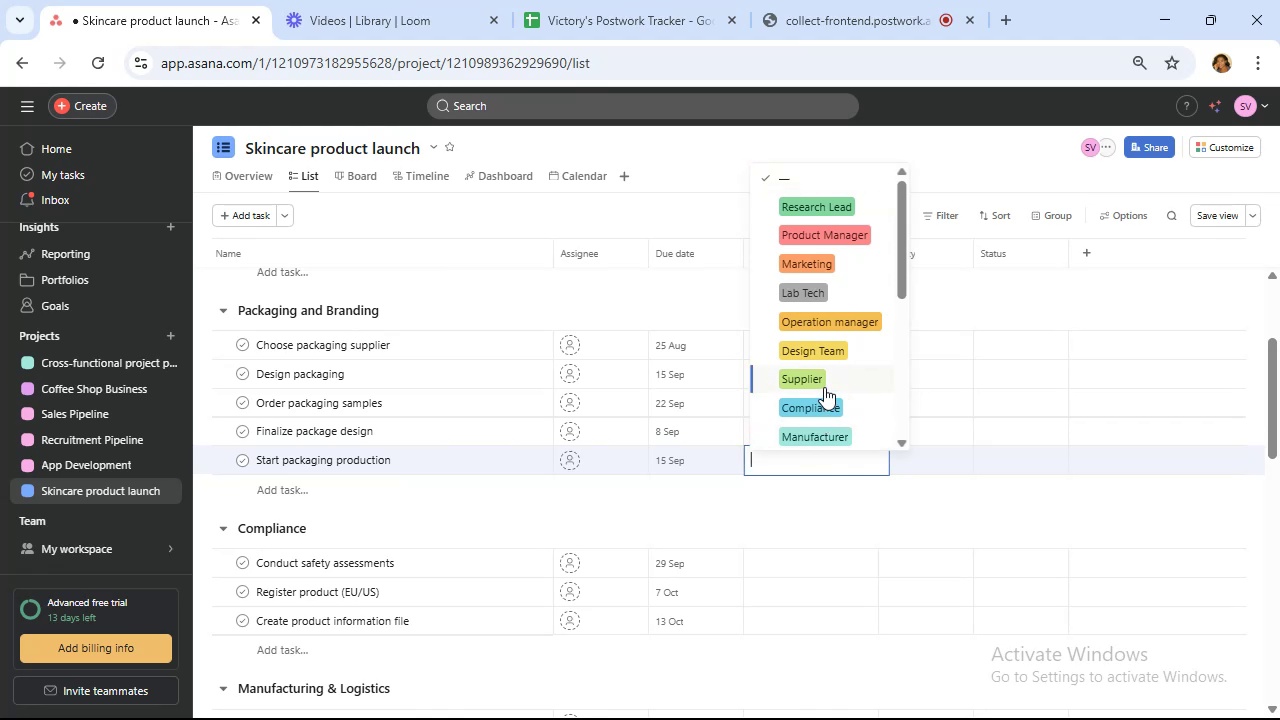 
wait(7.35)
 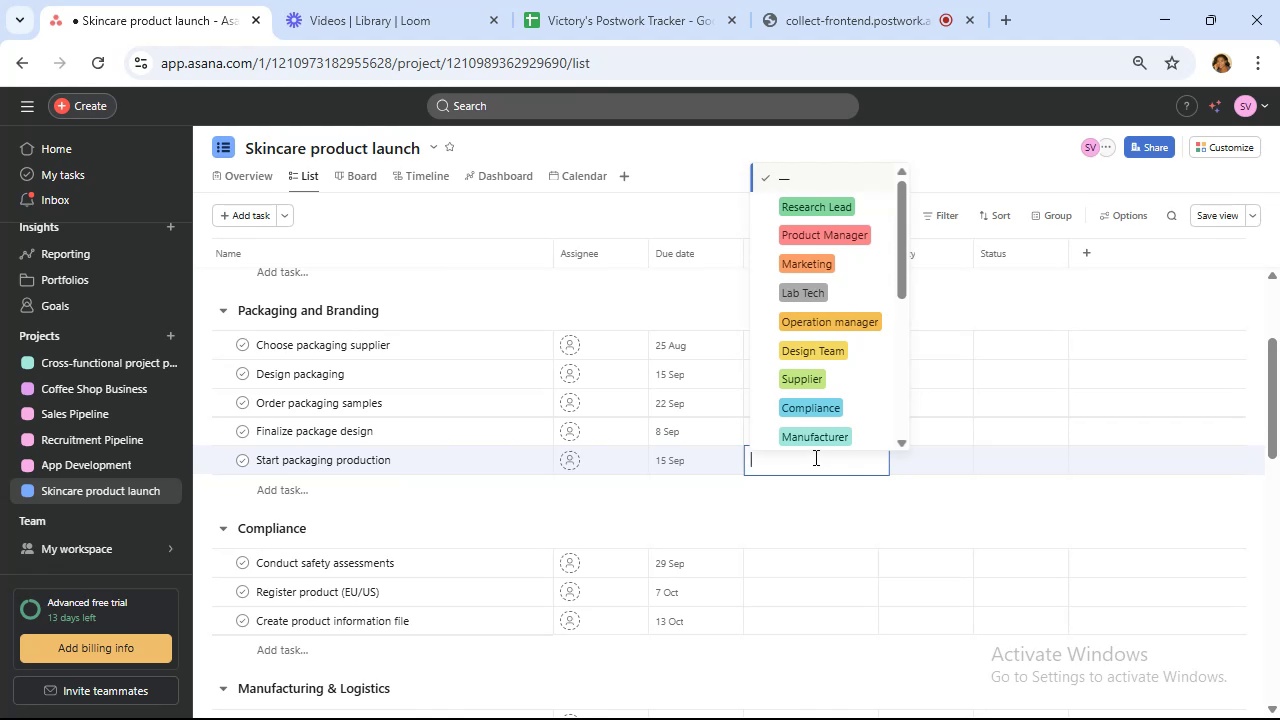 
left_click([822, 383])
 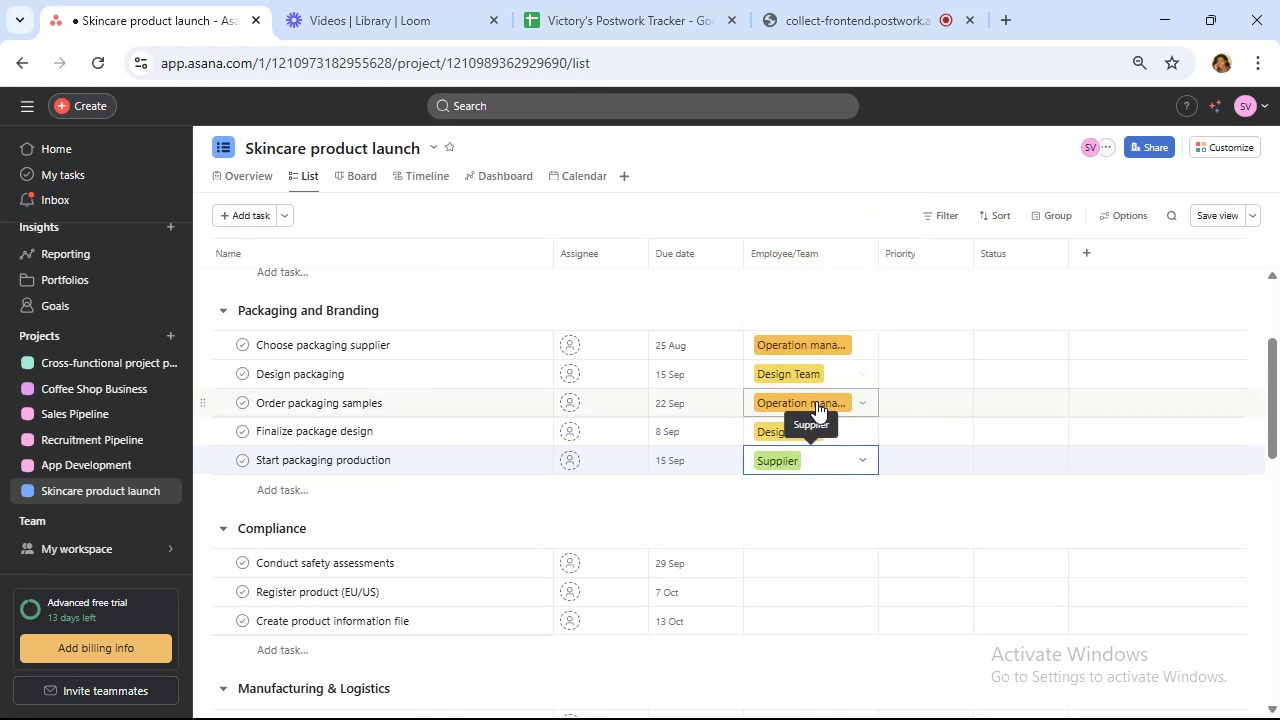 
scroll: coordinate [815, 406], scroll_direction: down, amount: 1.0
 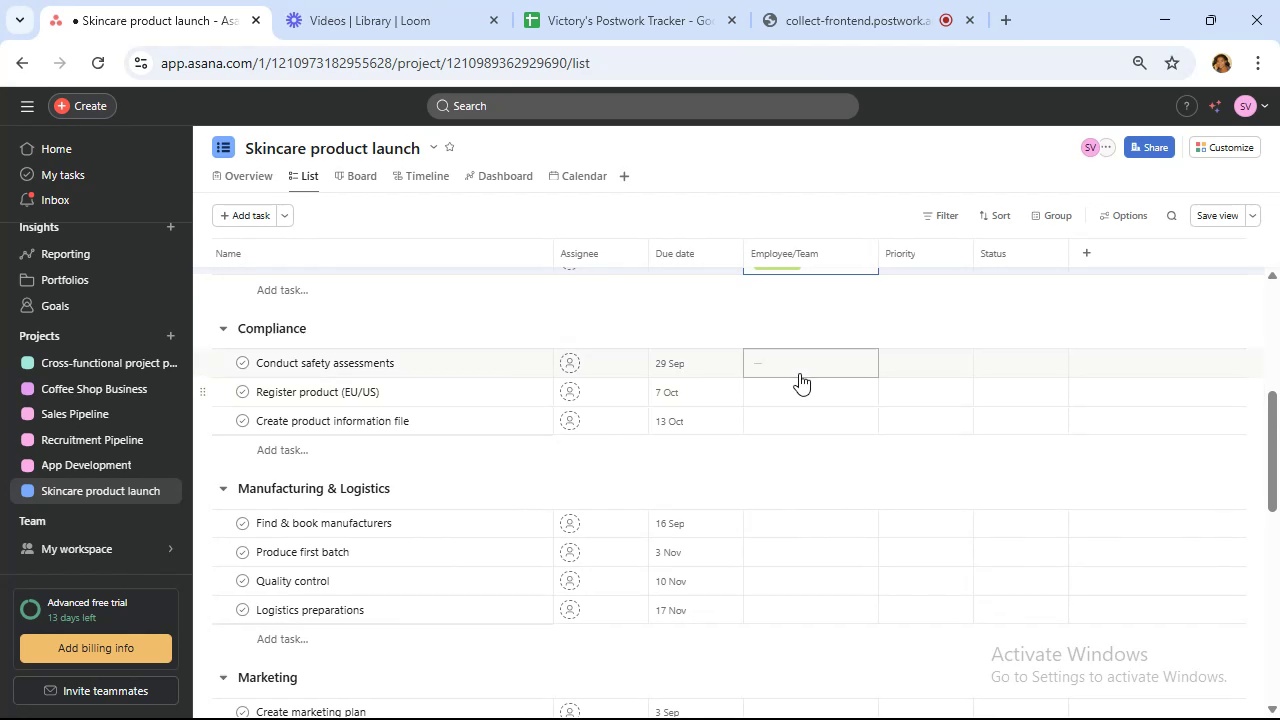 
mouse_move([804, 389])
 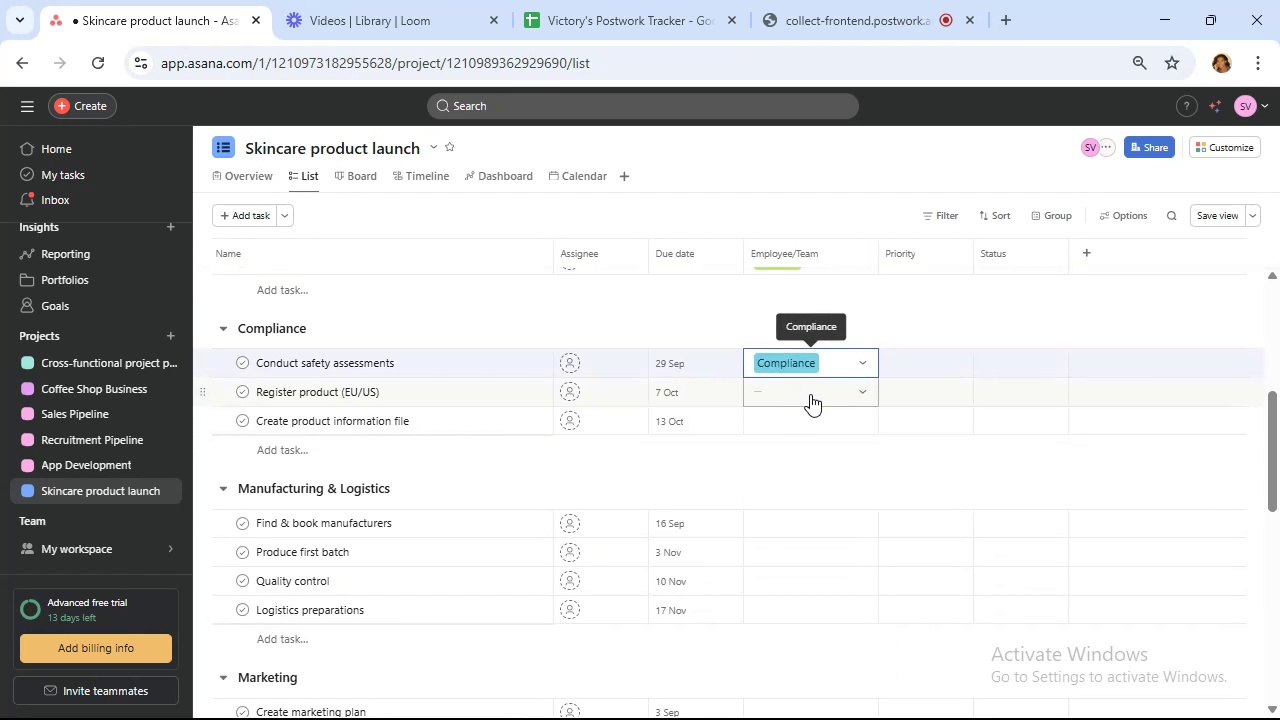 
wait(9.34)
 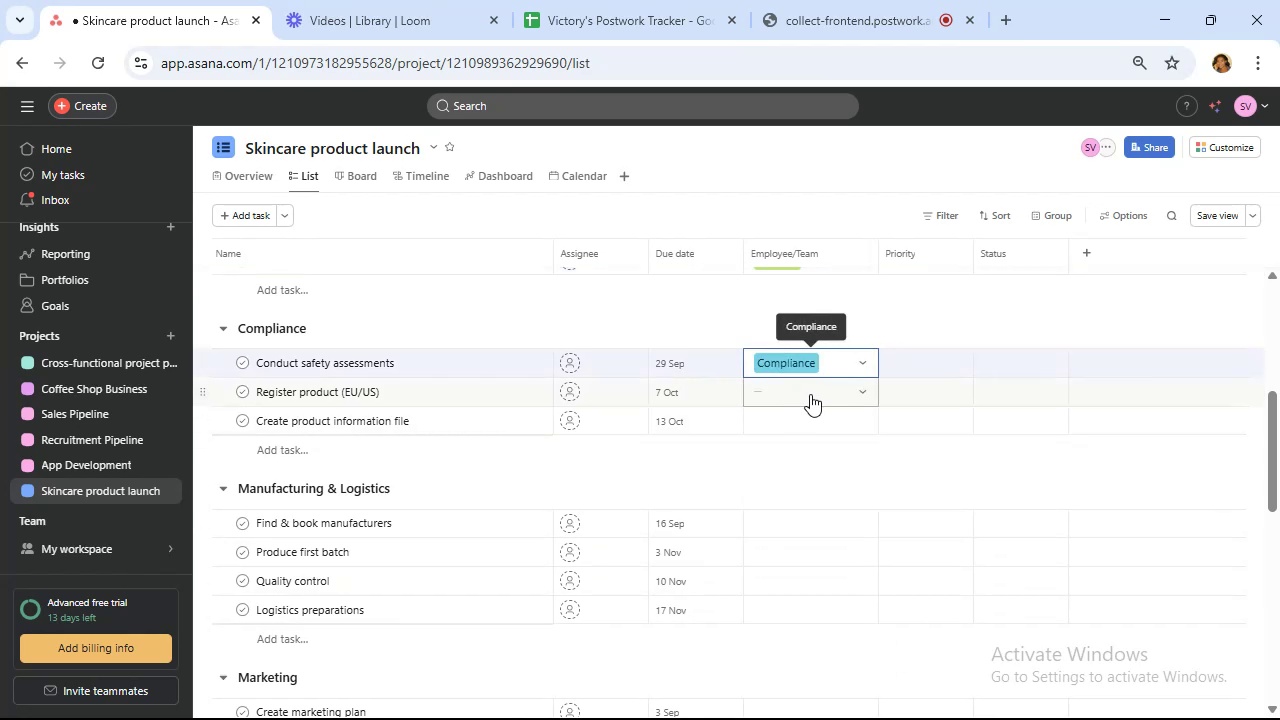 
left_click([810, 394])
 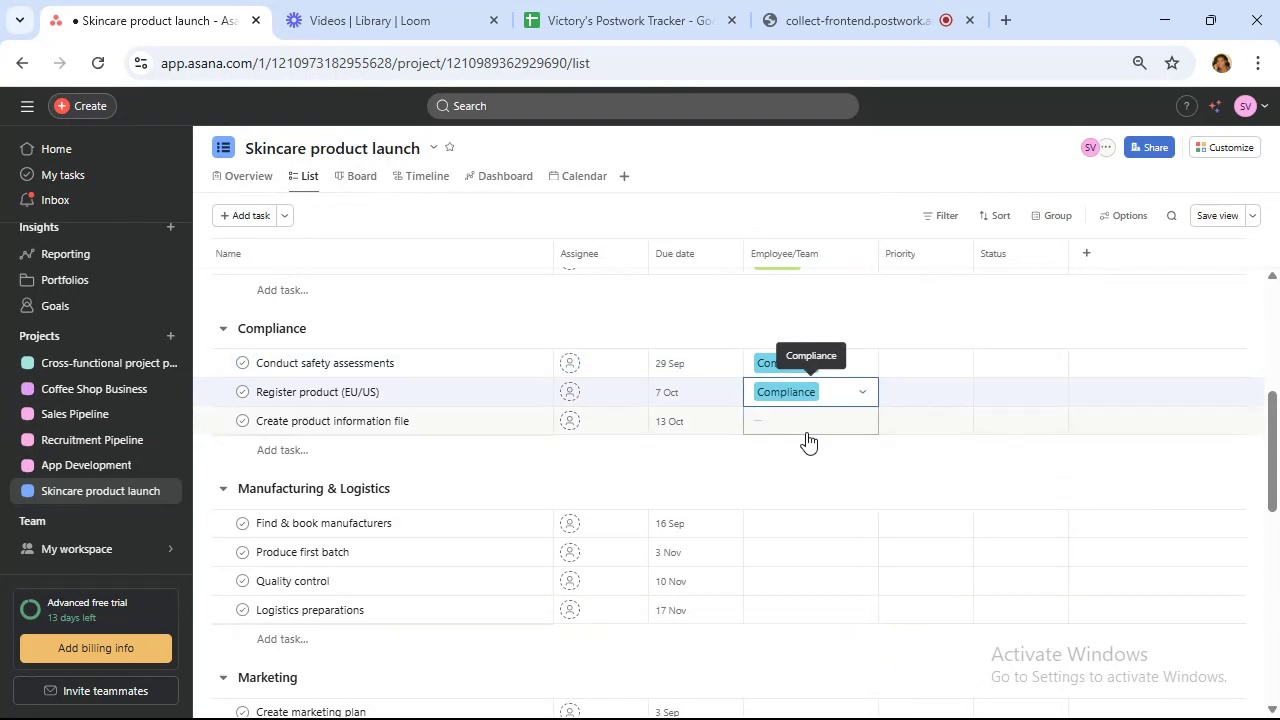 
left_click([791, 420])
 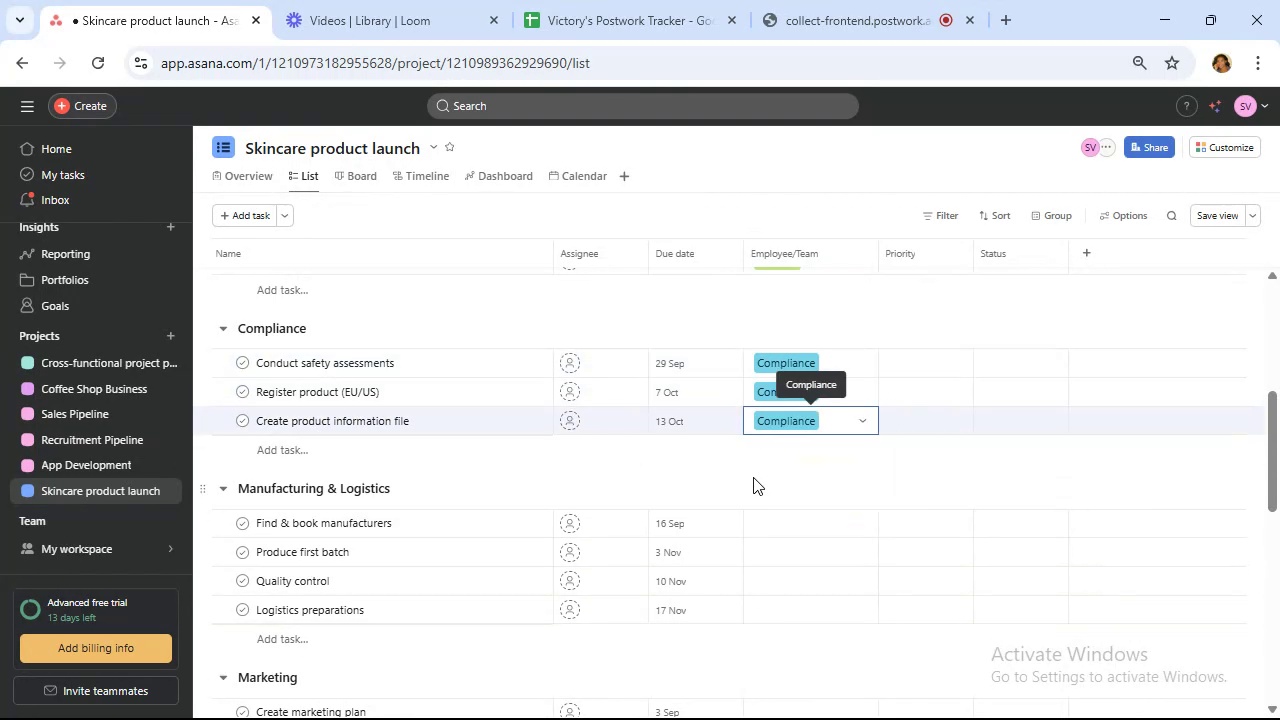 
scroll: coordinate [758, 477], scroll_direction: down, amount: 1.0
 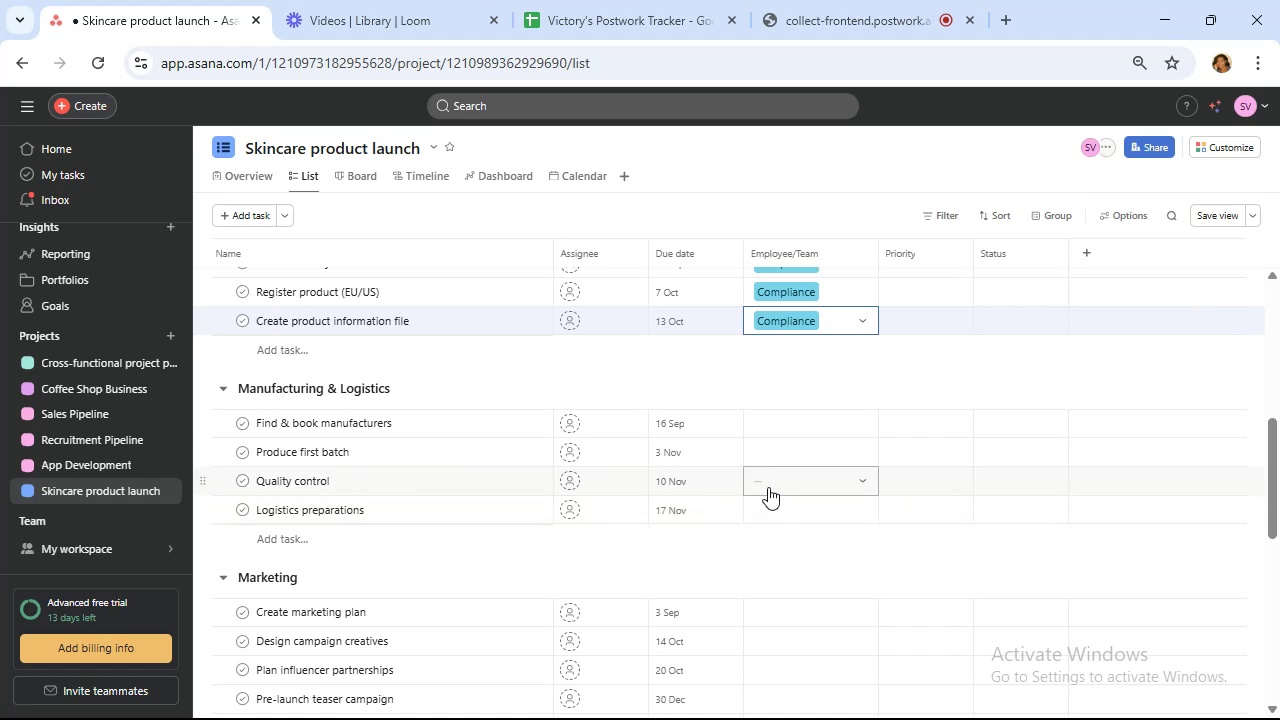 
wait(9.84)
 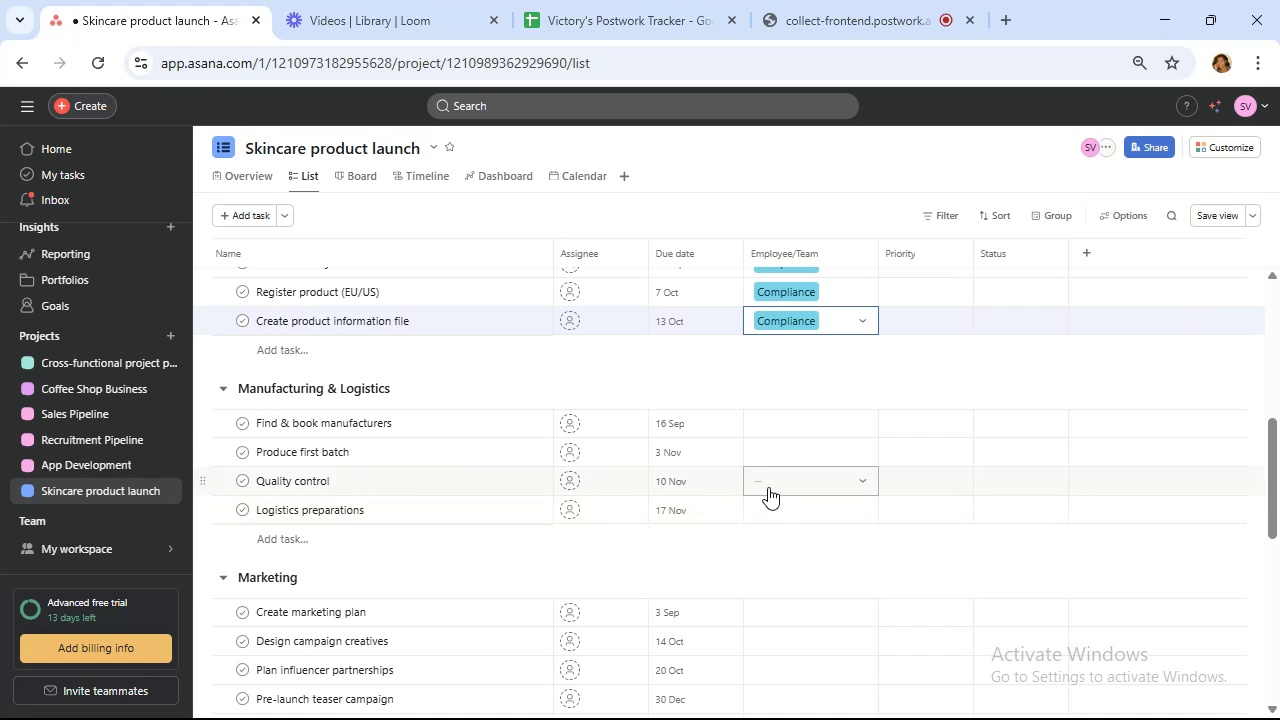 
left_click([835, 424])
 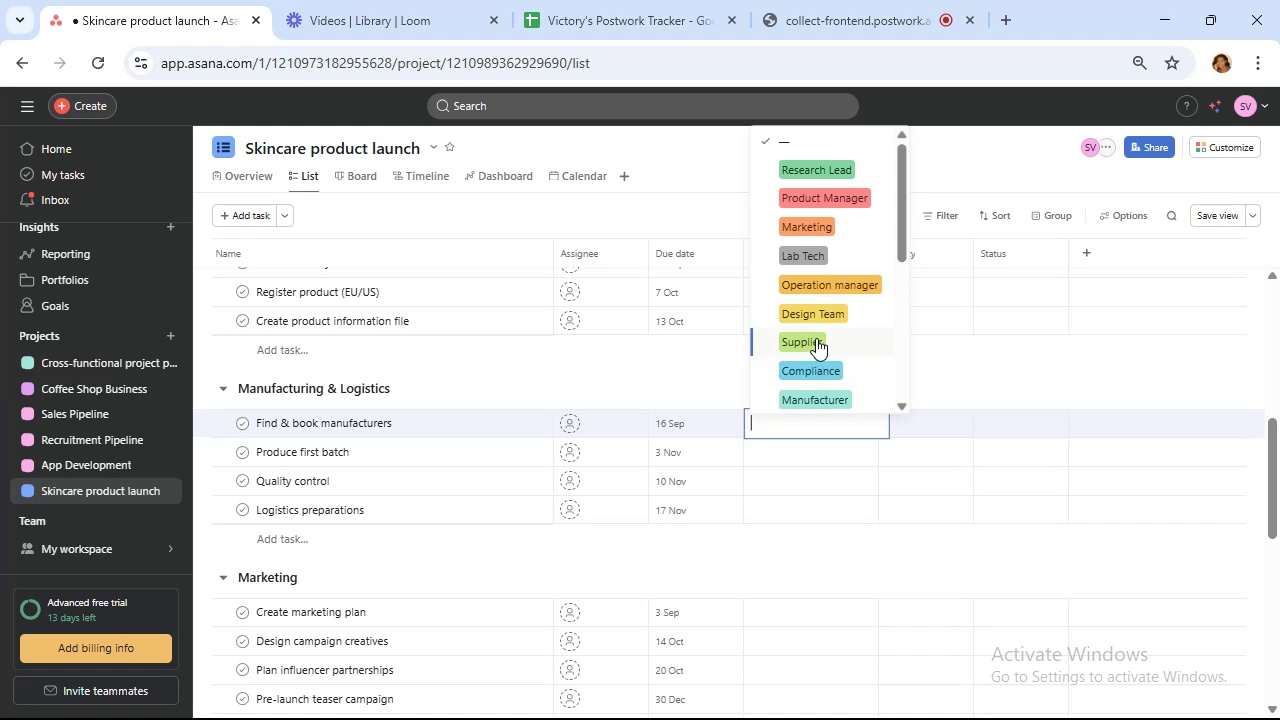 
left_click([794, 274])
 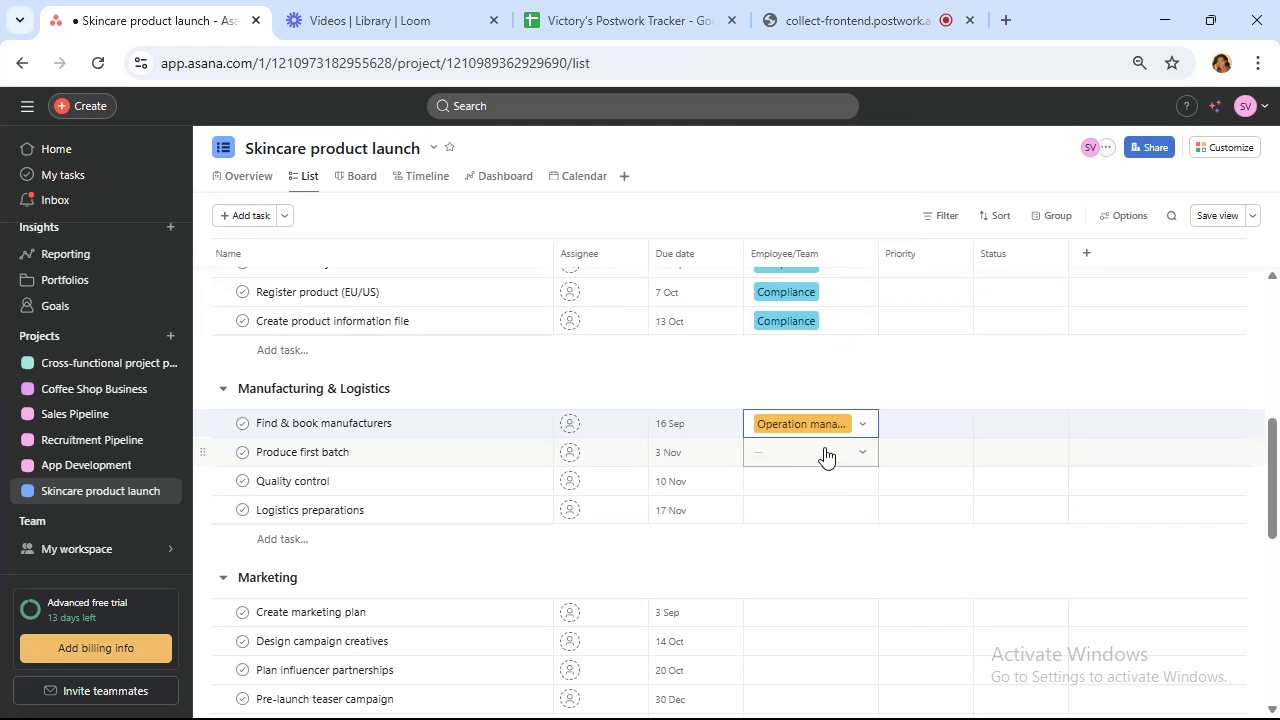 
left_click([824, 447])
 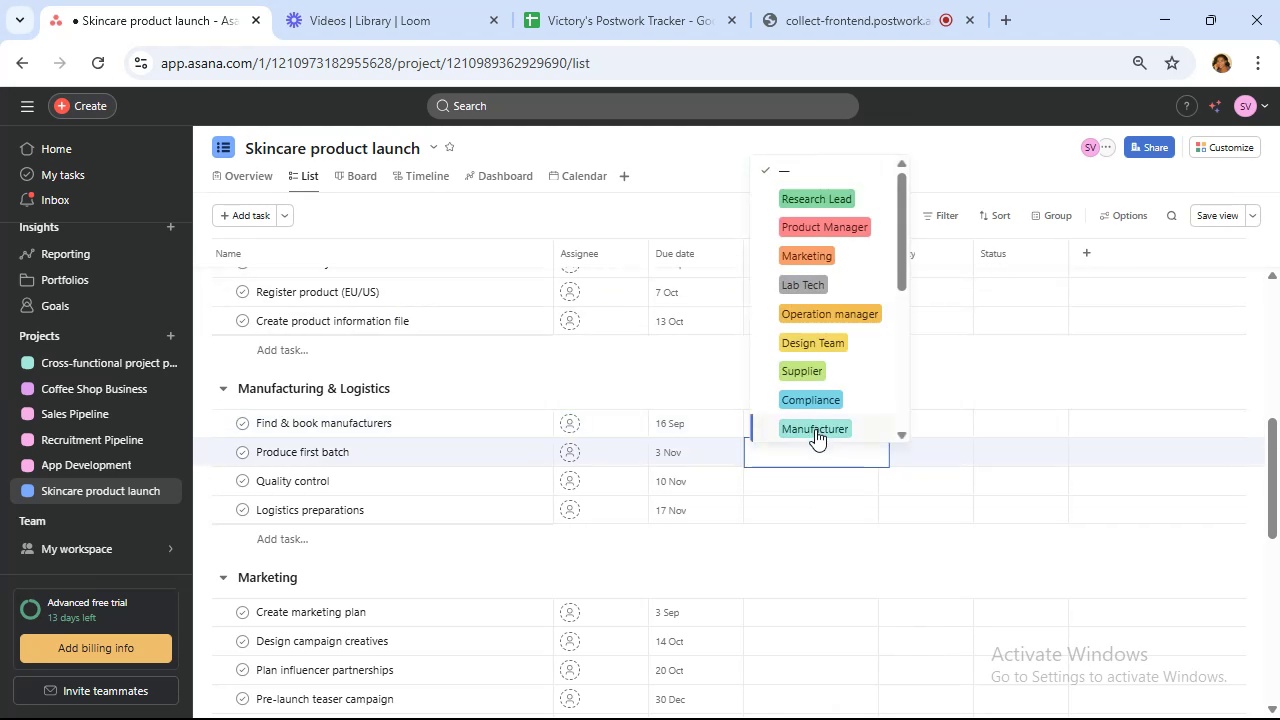 
left_click([816, 429])
 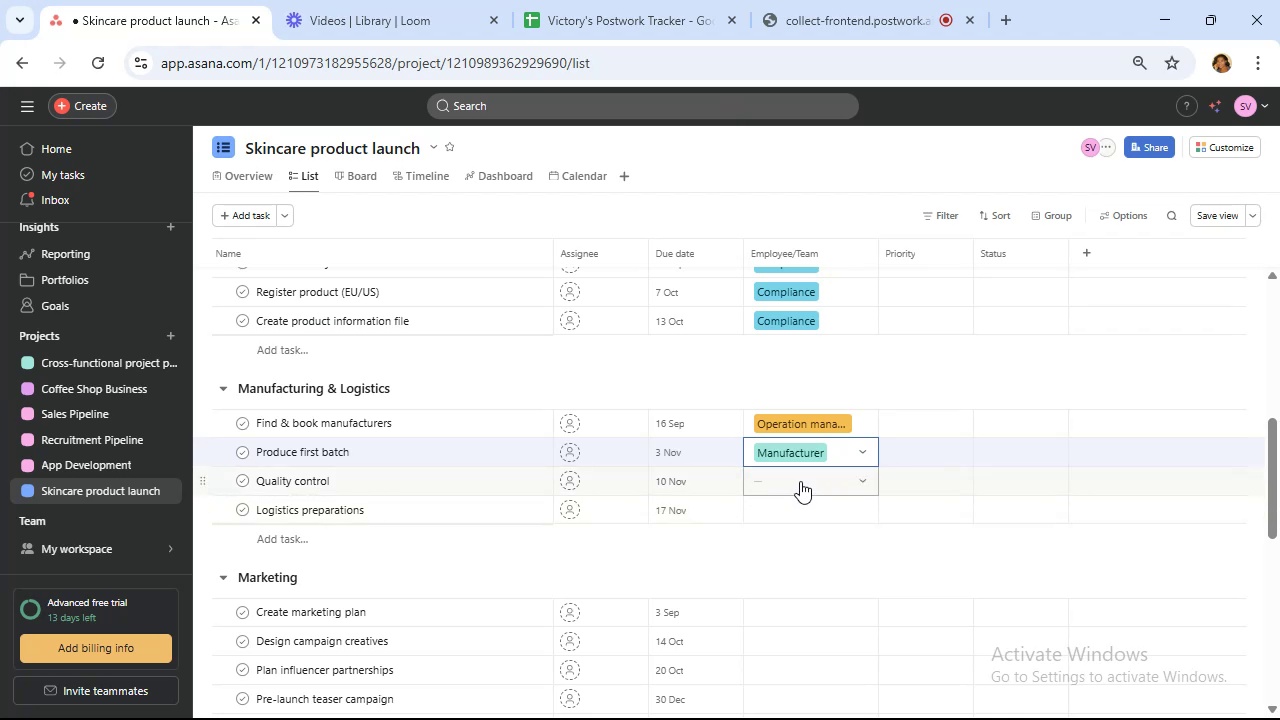 
wait(6.24)
 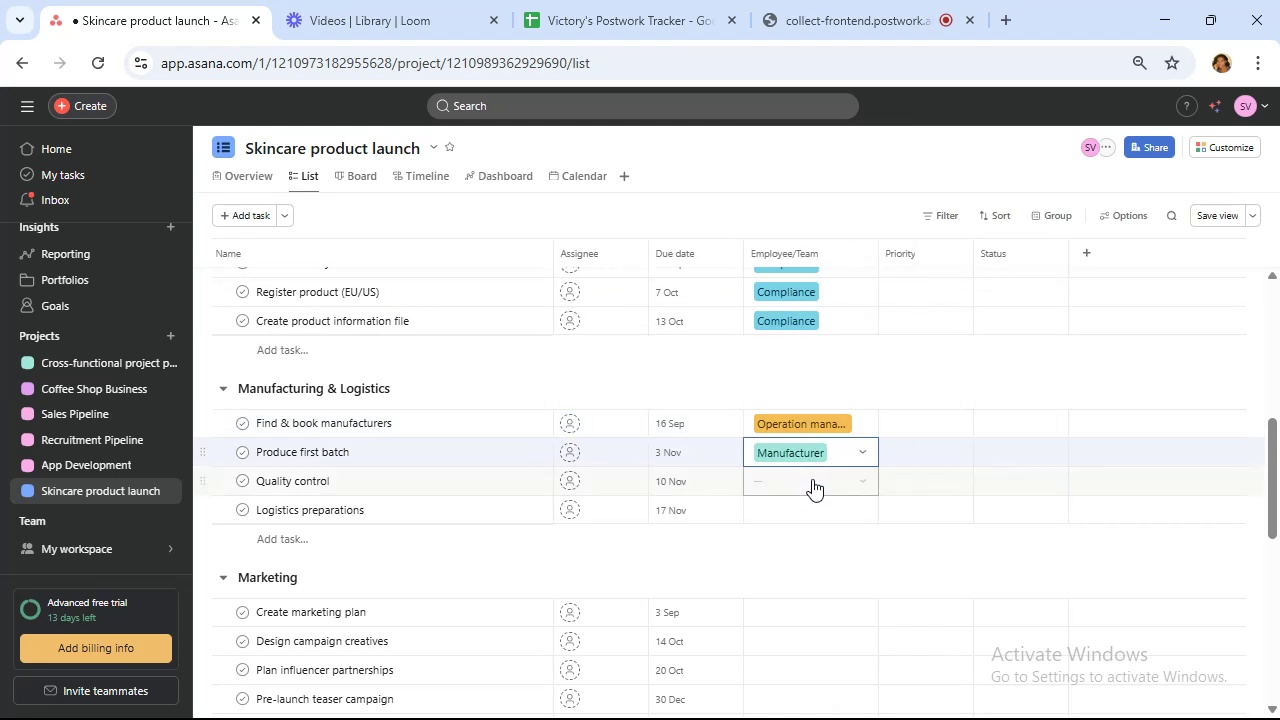 
scroll: coordinate [825, 362], scroll_direction: down, amount: 3.0
 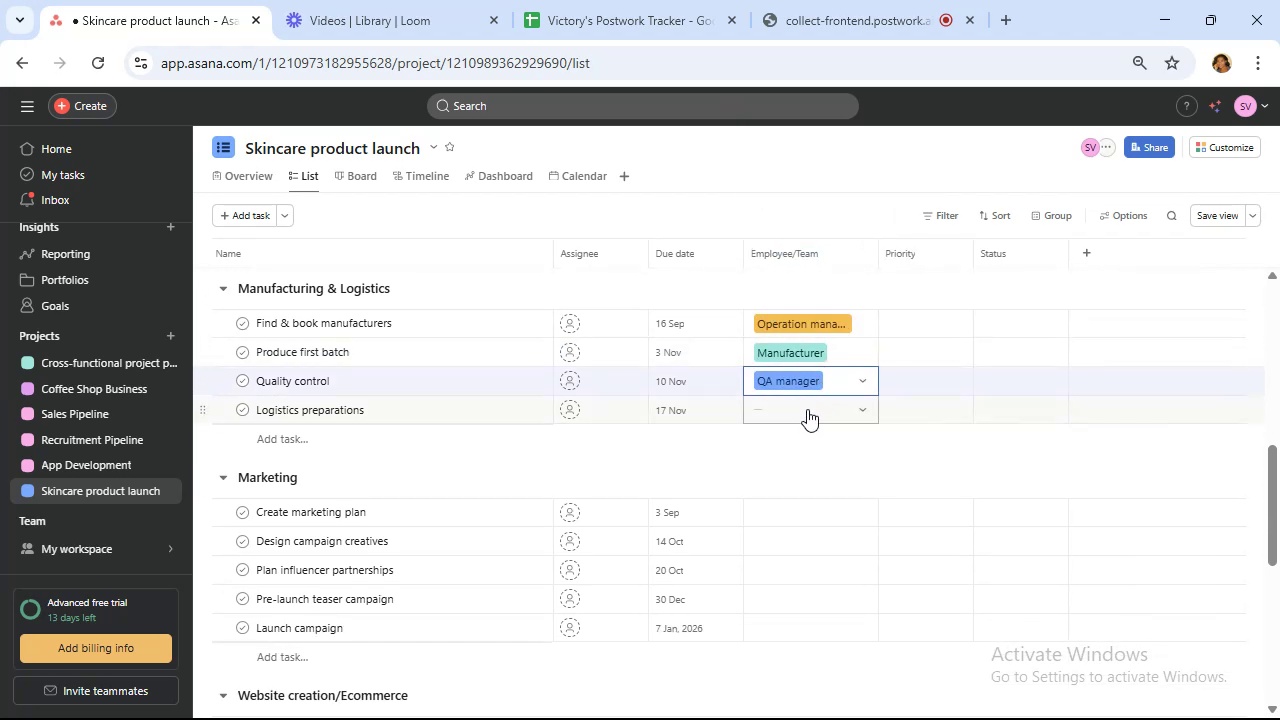 
left_click([807, 409])
 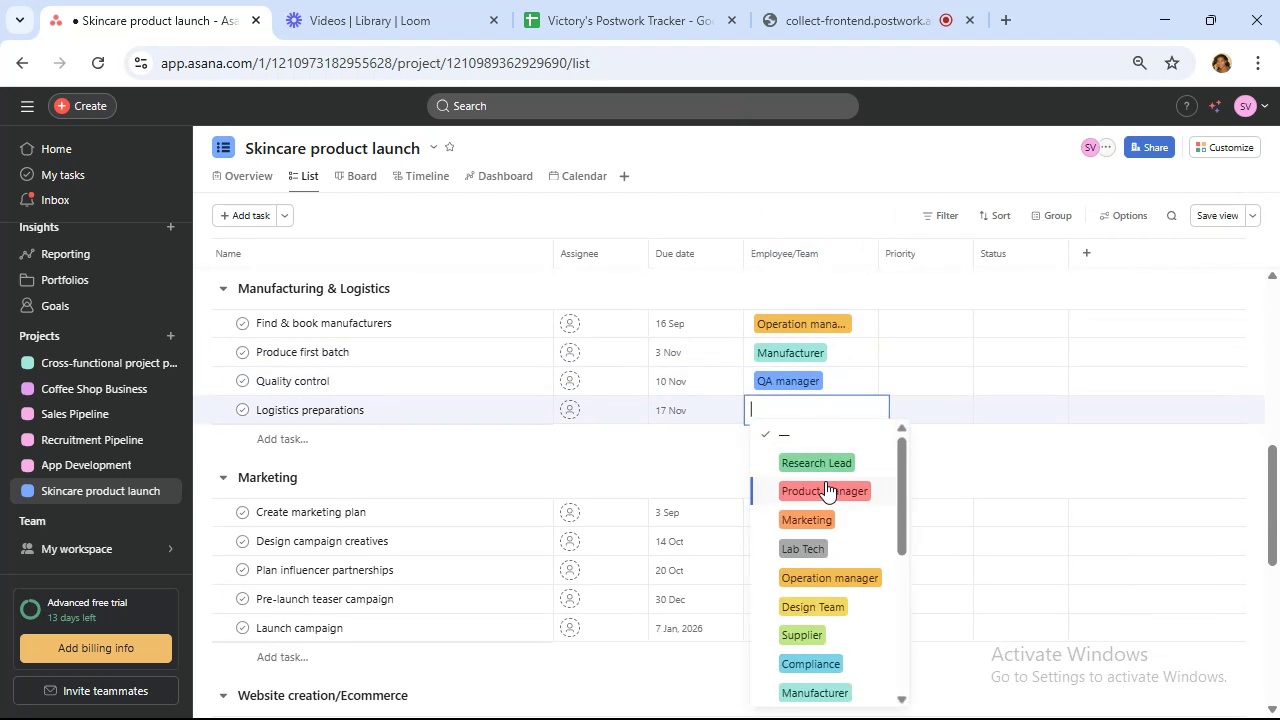 
scroll: coordinate [828, 470], scroll_direction: down, amount: 4.0
 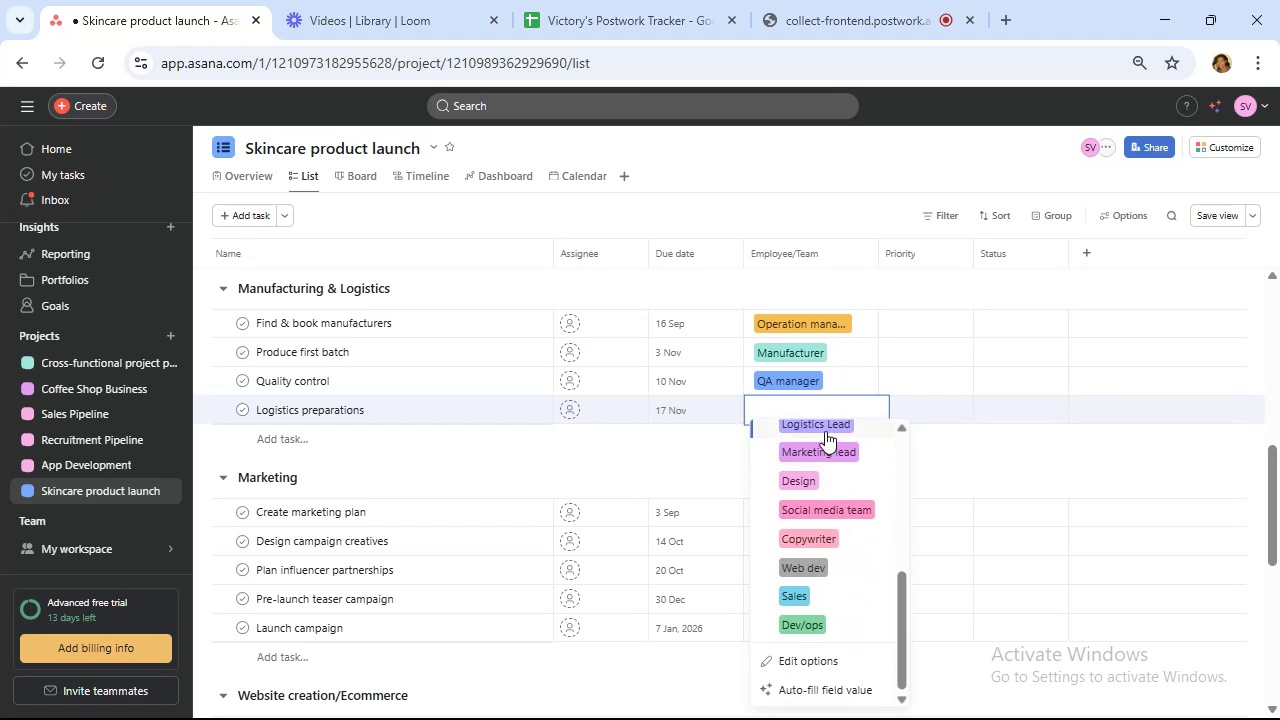 
left_click([823, 429])
 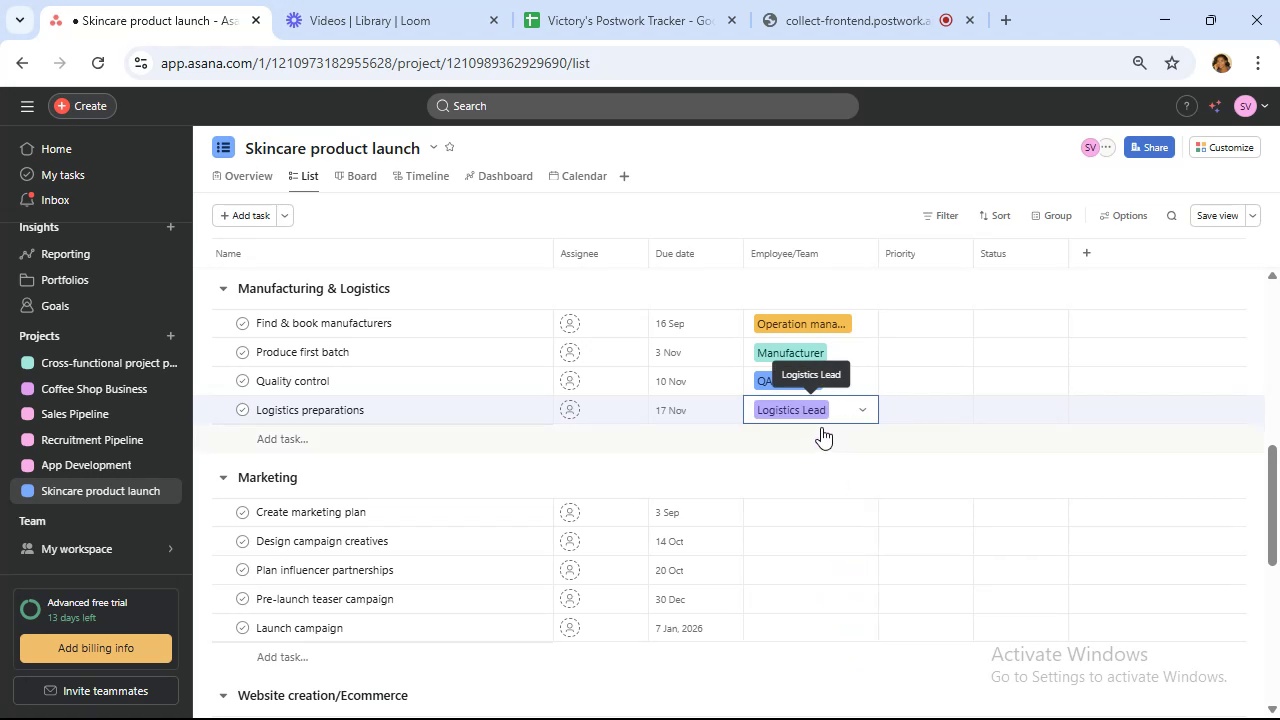 
scroll: coordinate [821, 427], scroll_direction: down, amount: 1.0
 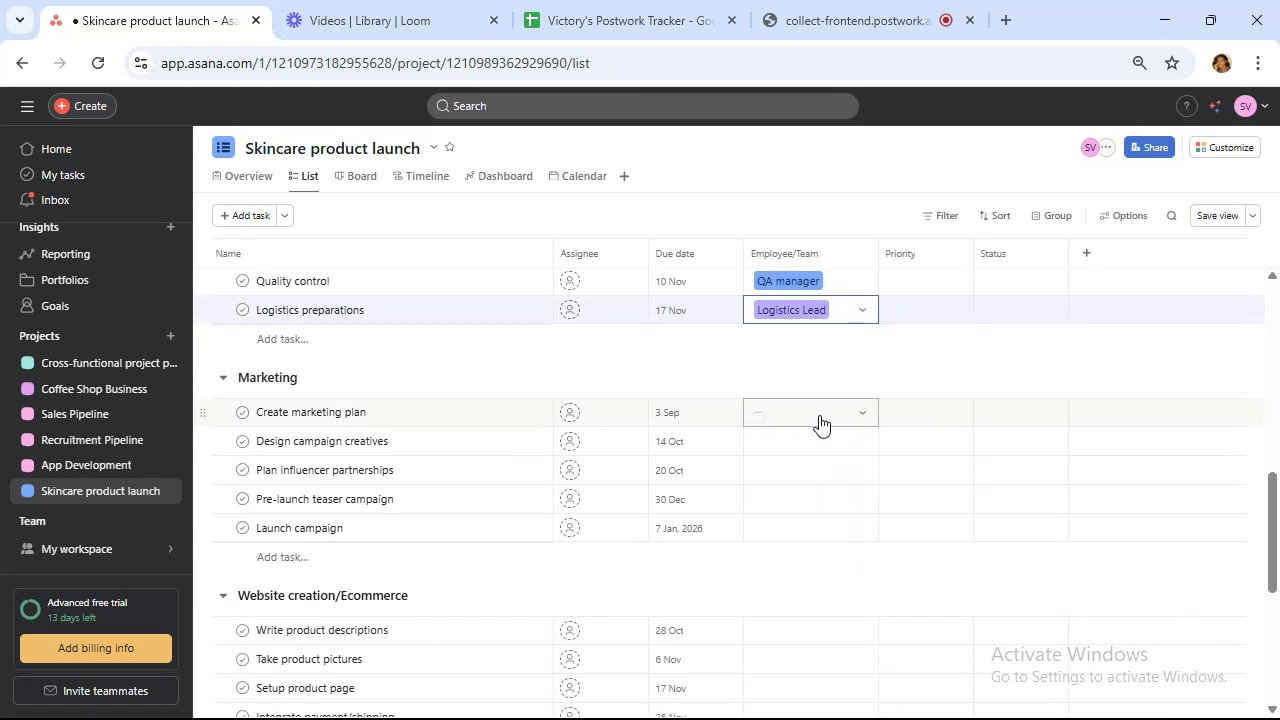 
wait(5.5)
 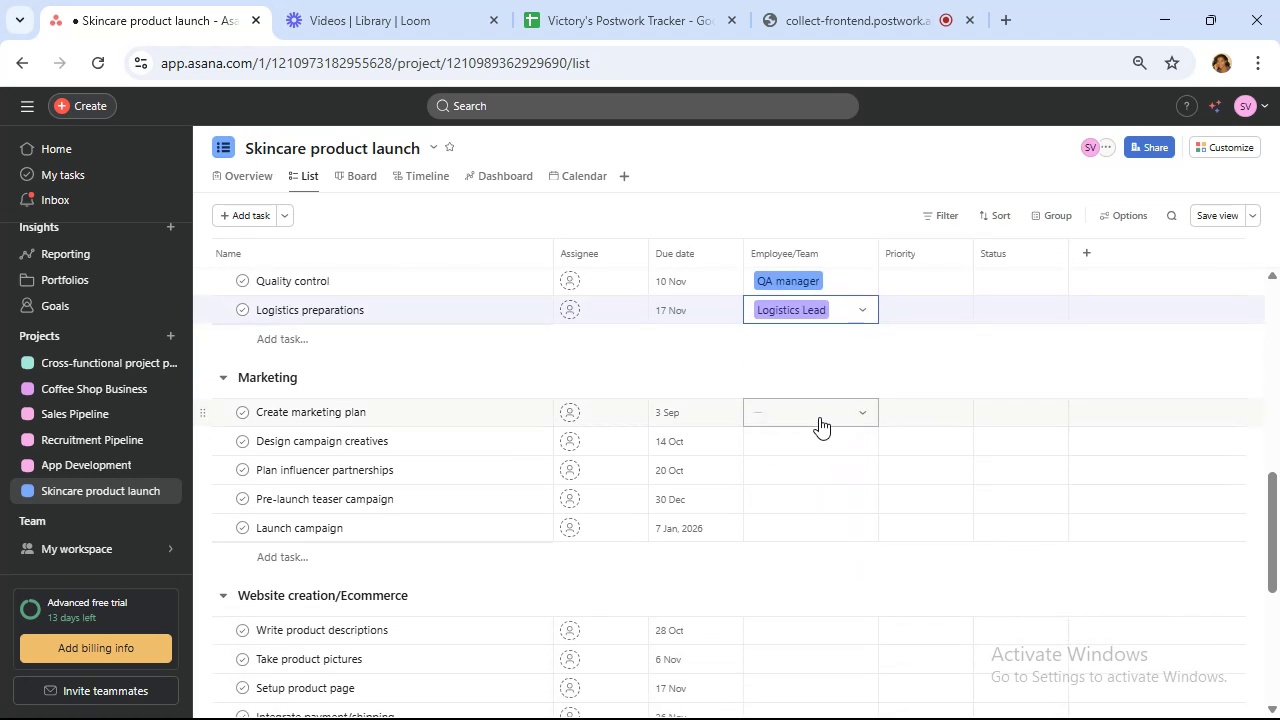 
left_click([819, 415])
 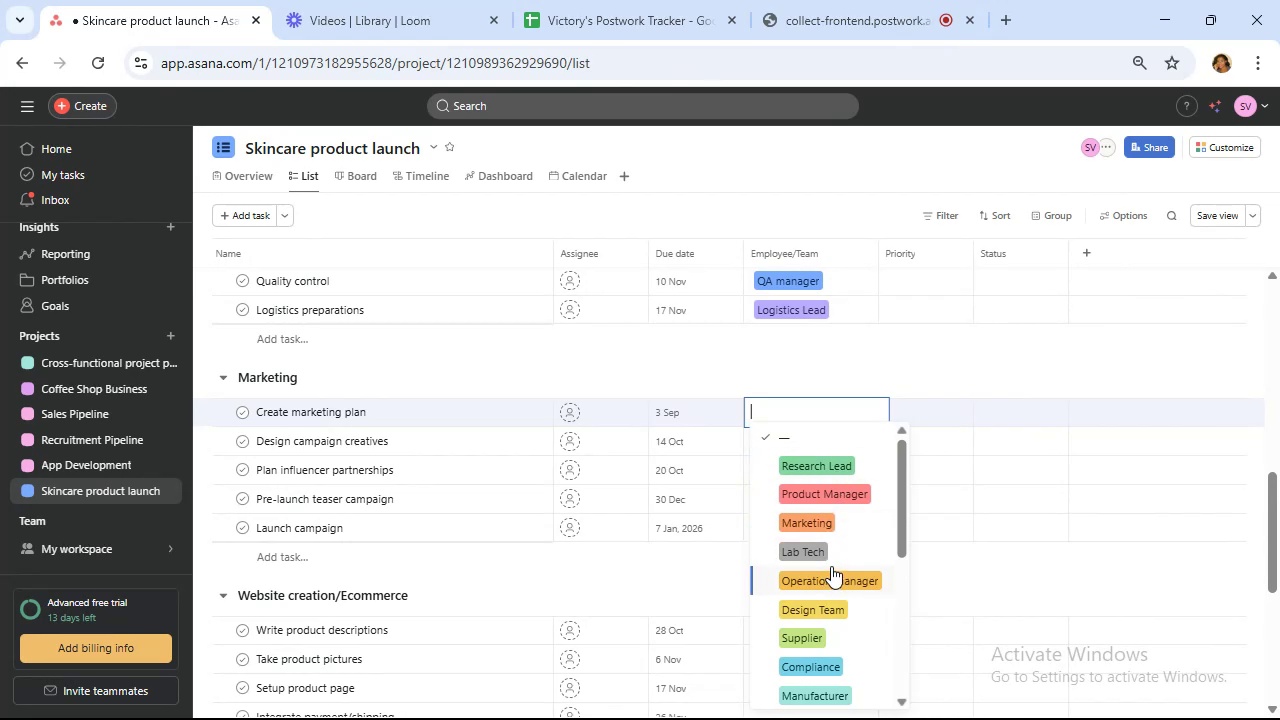 
wait(6.22)
 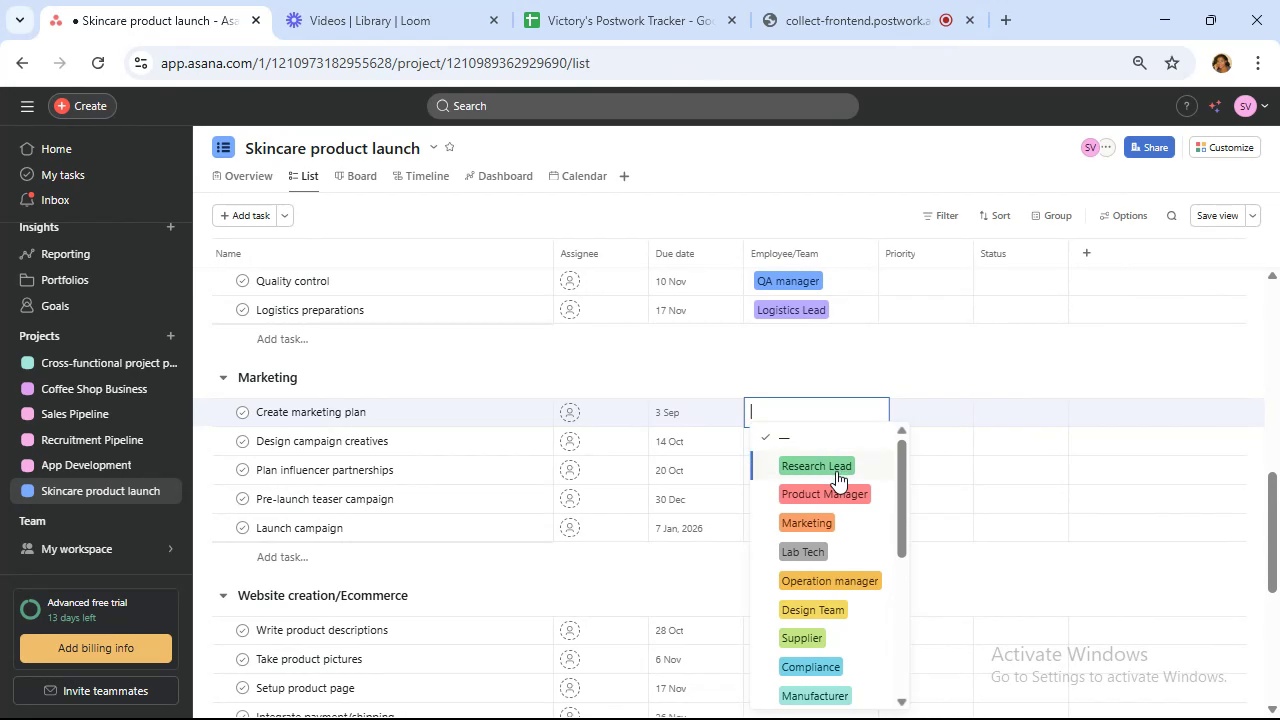 
scroll: coordinate [838, 547], scroll_direction: down, amount: 2.0
 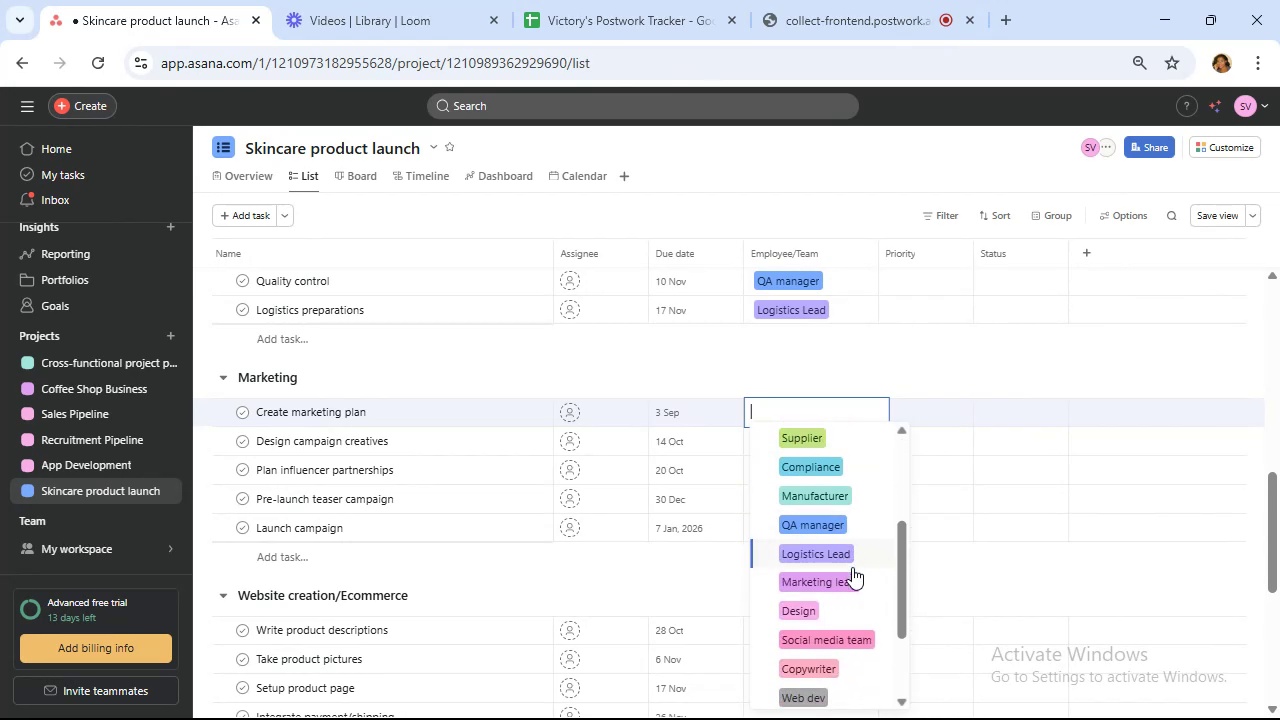 
left_click([852, 573])
 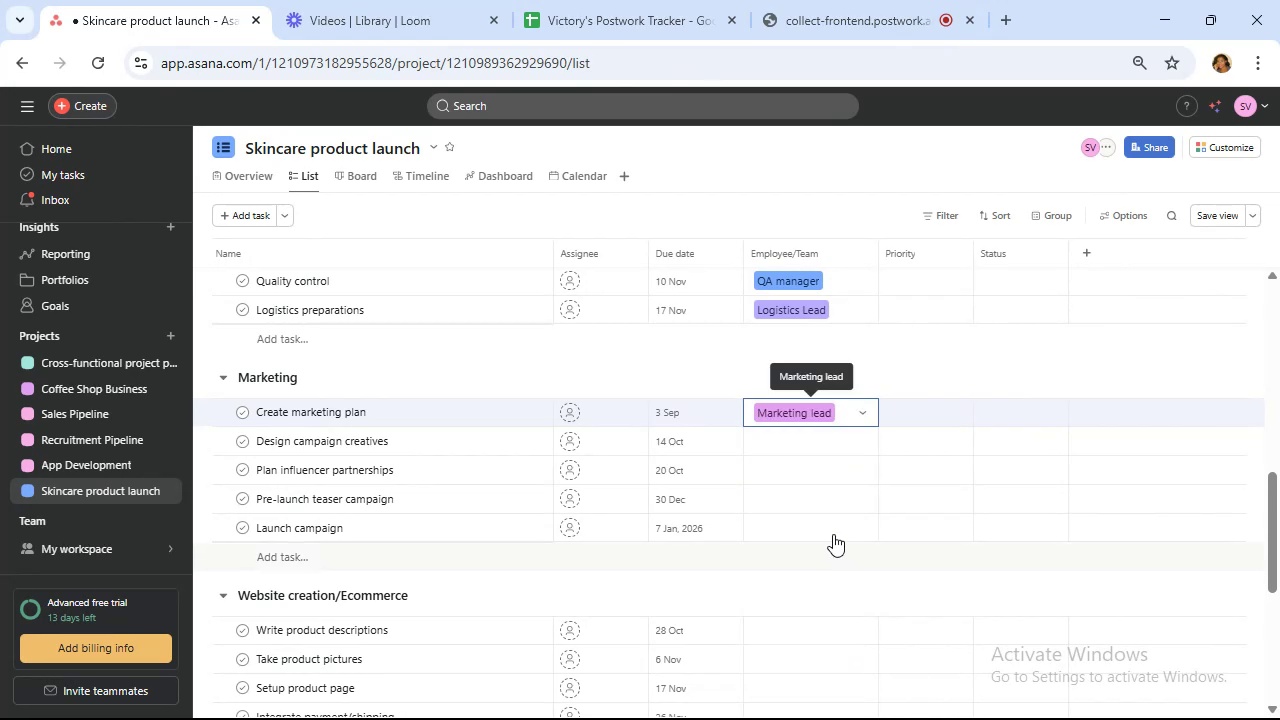 
mouse_move([791, 431])
 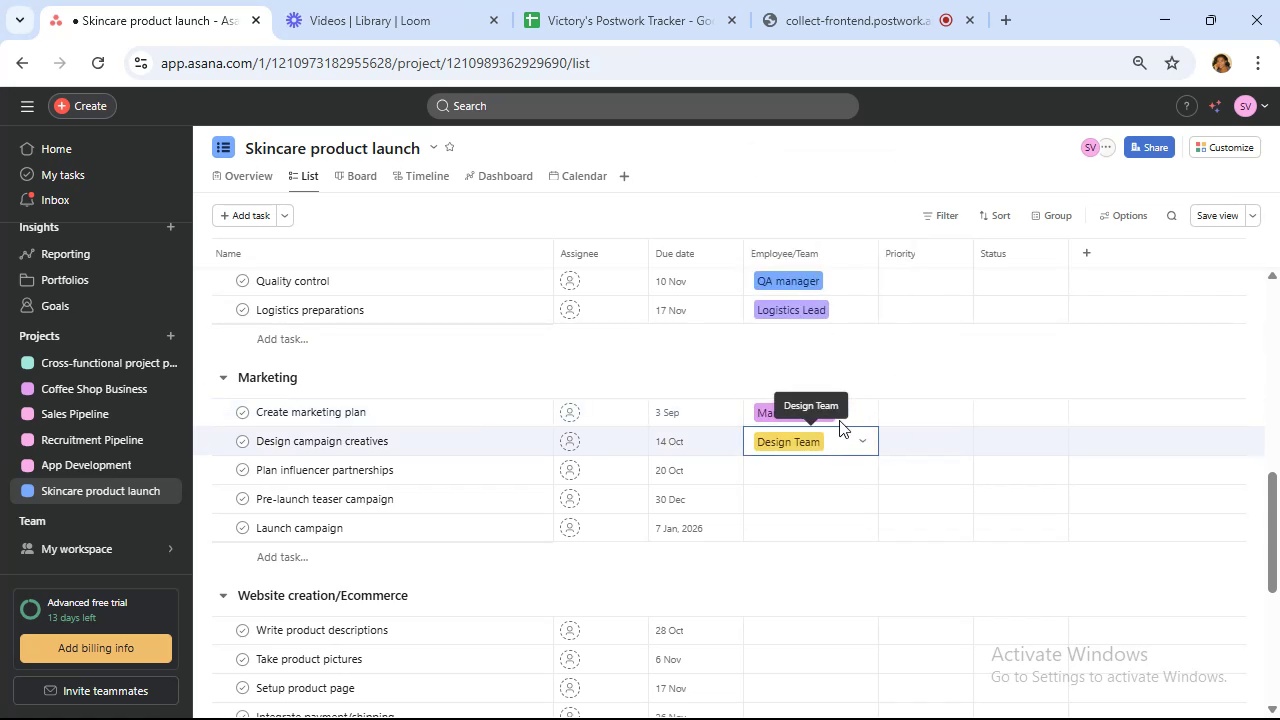 
scroll: coordinate [830, 431], scroll_direction: down, amount: 1.0
 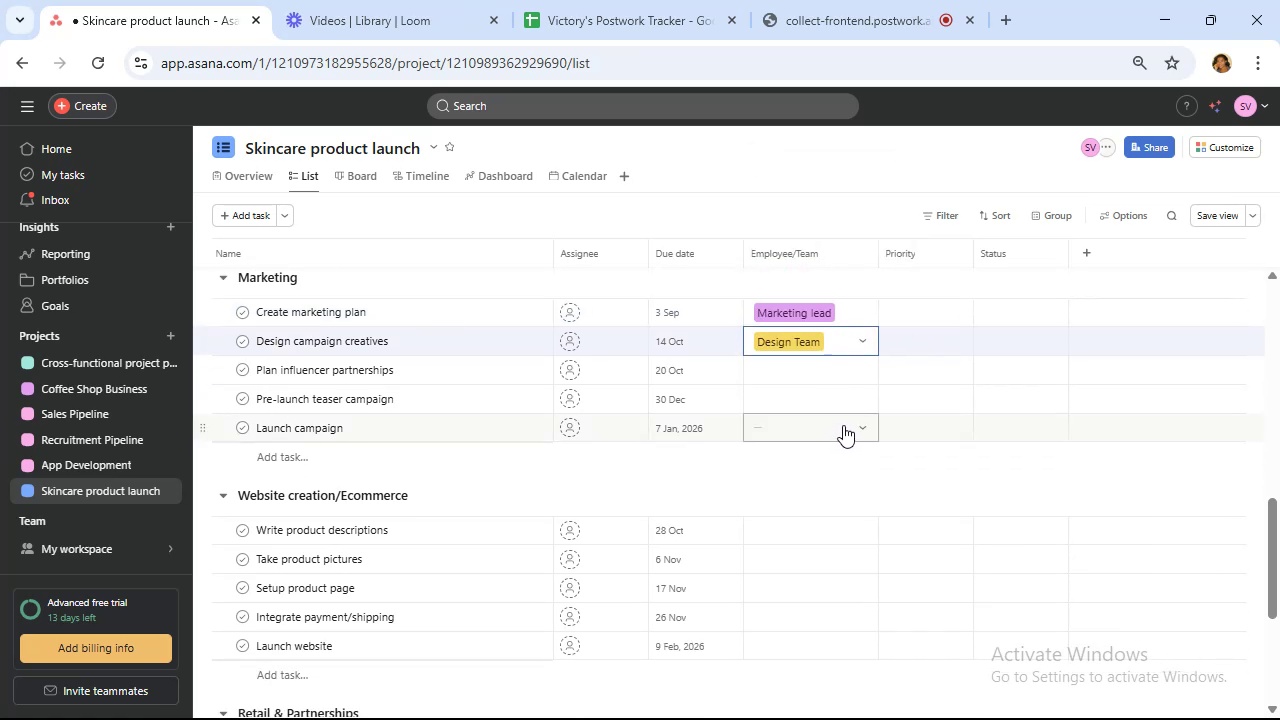 
wait(6.46)
 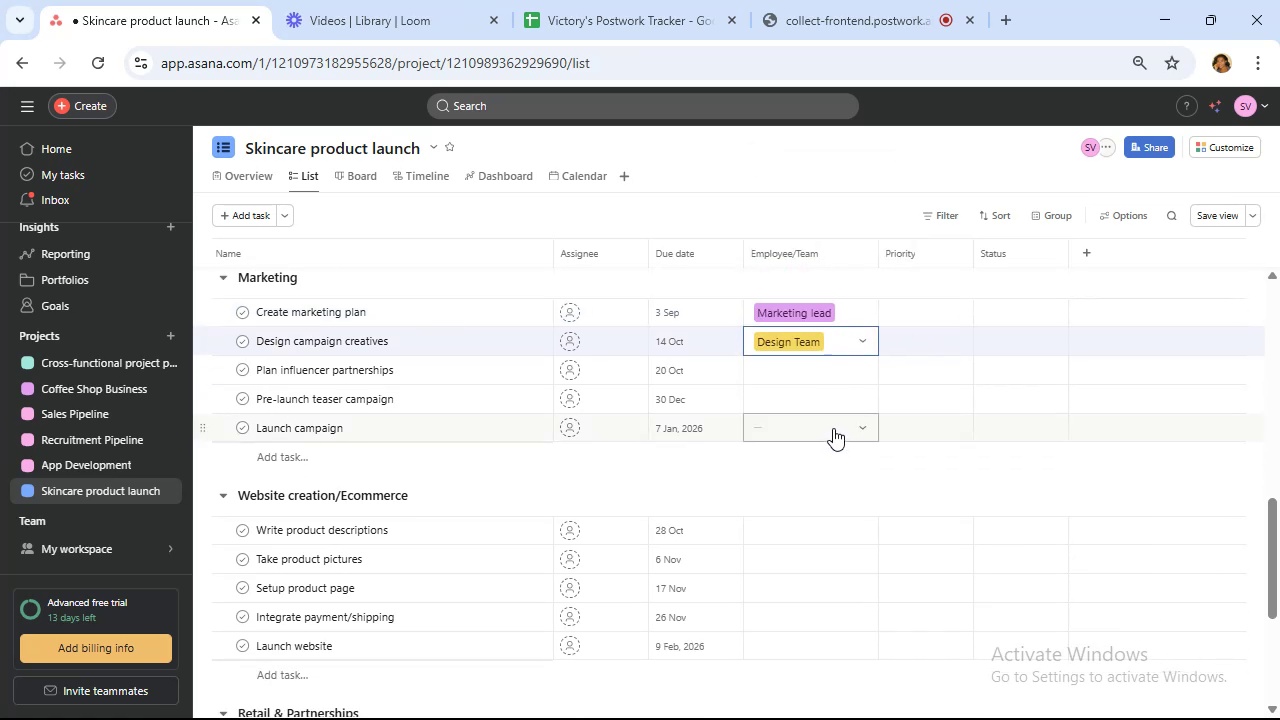 
left_click([815, 379])
 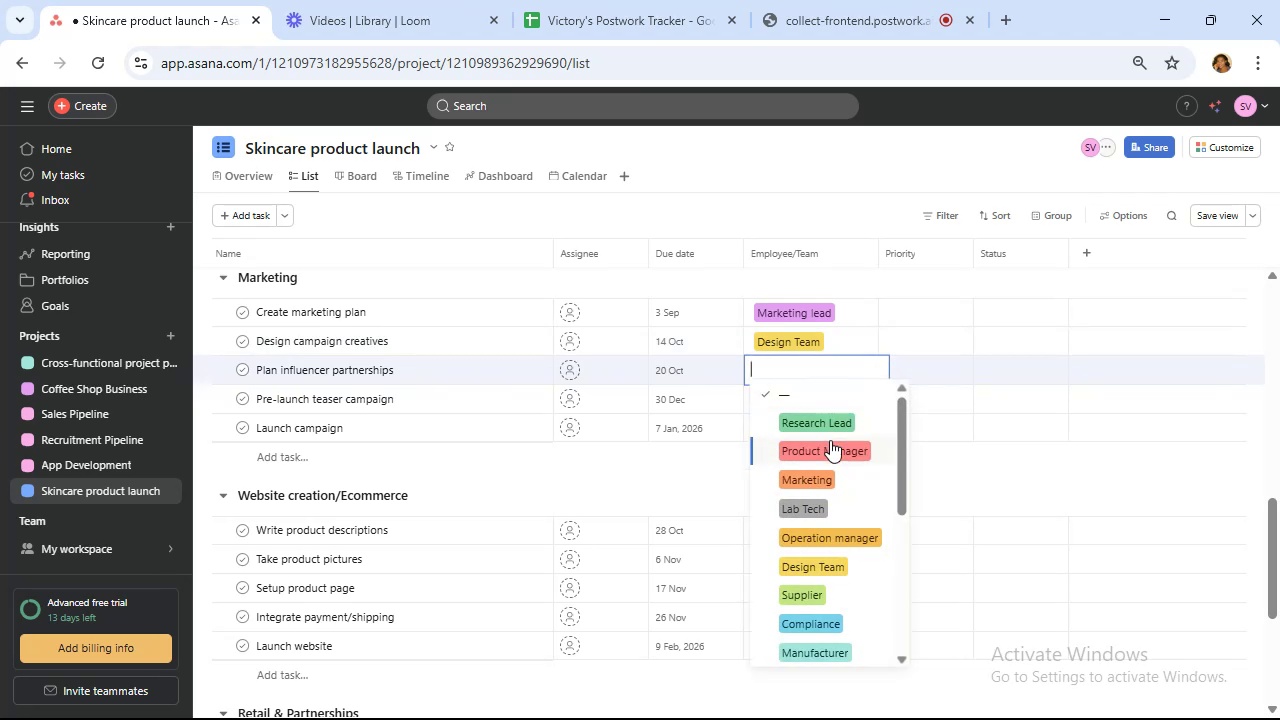 
scroll: coordinate [830, 475], scroll_direction: down, amount: 3.0
 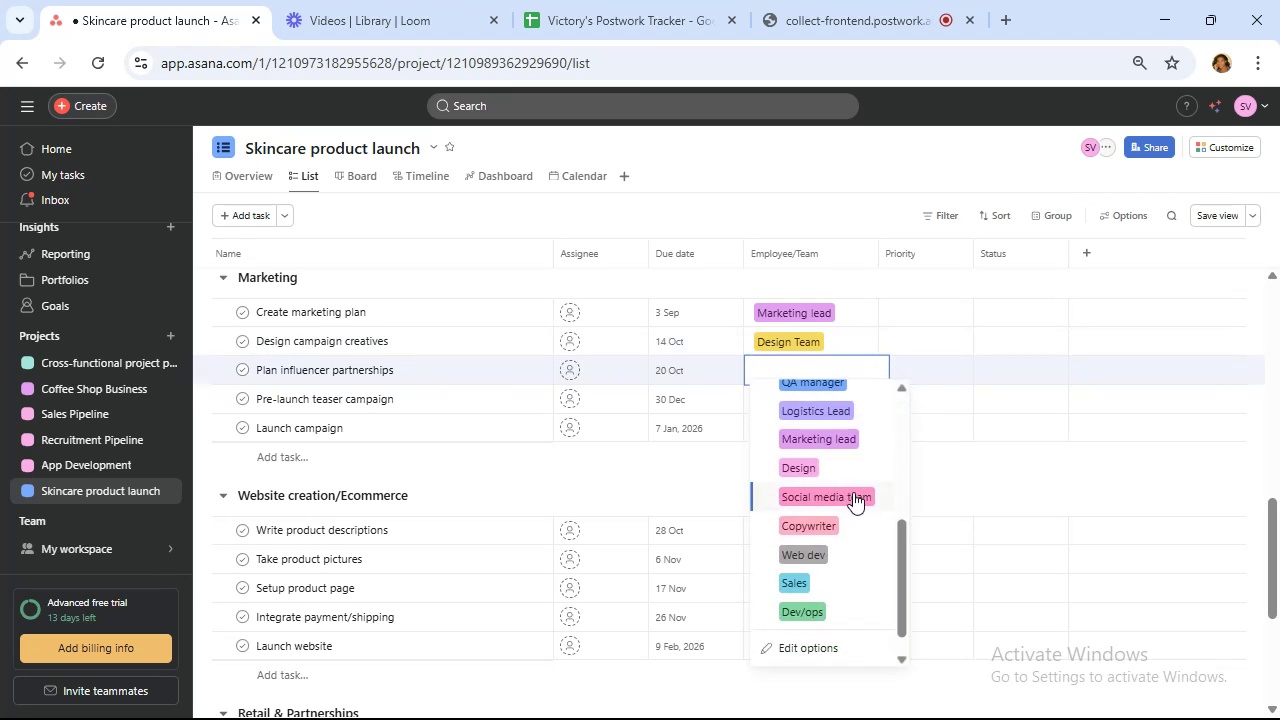 
left_click([853, 492])
 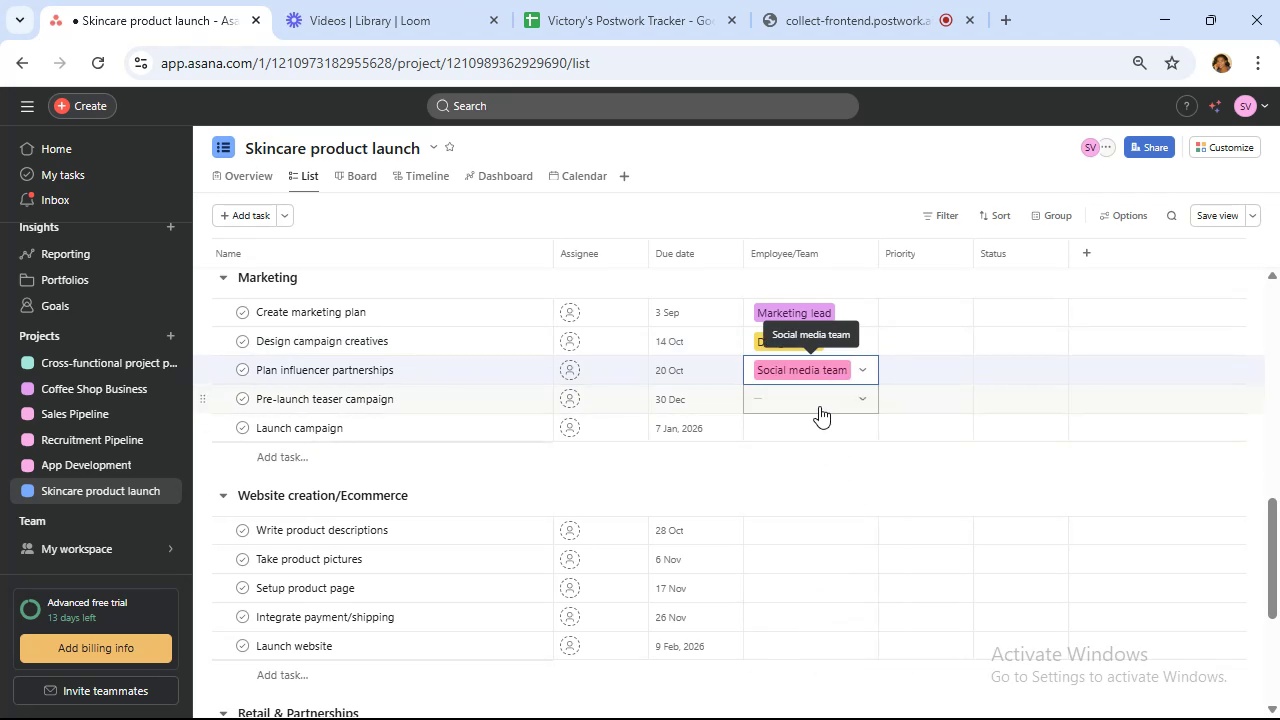 
left_click([819, 406])
 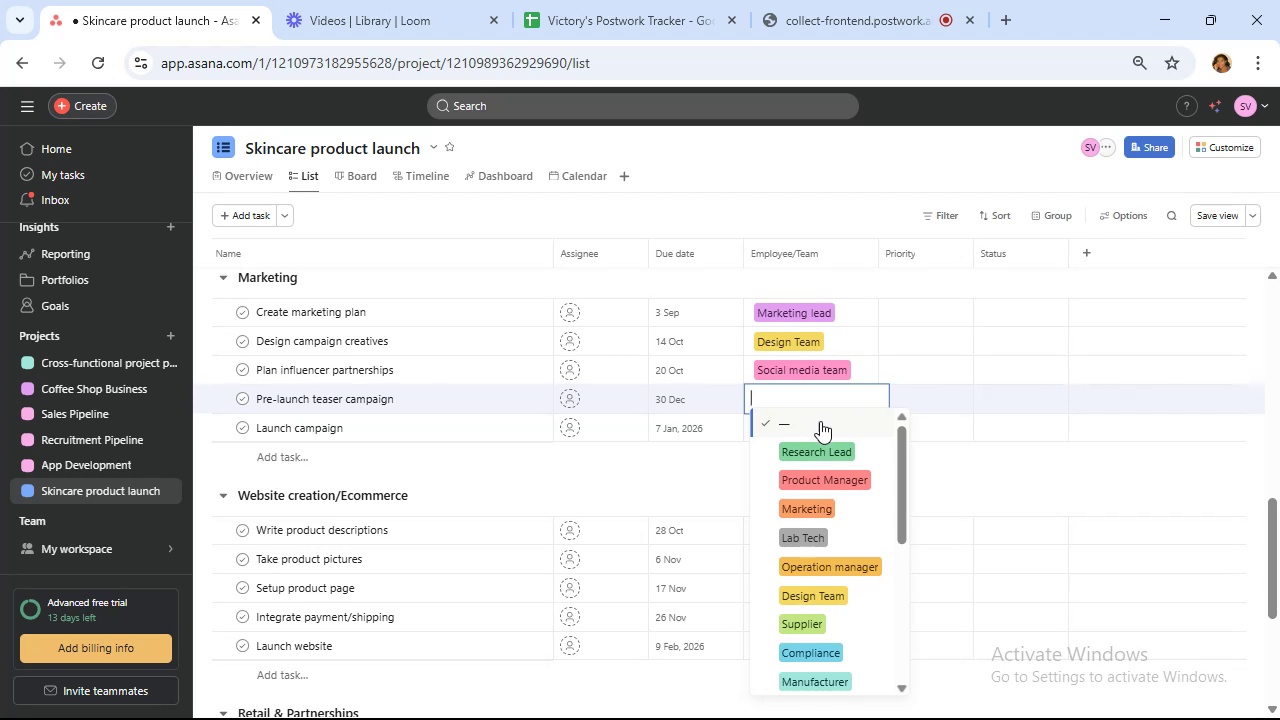 
left_click([878, 511])
 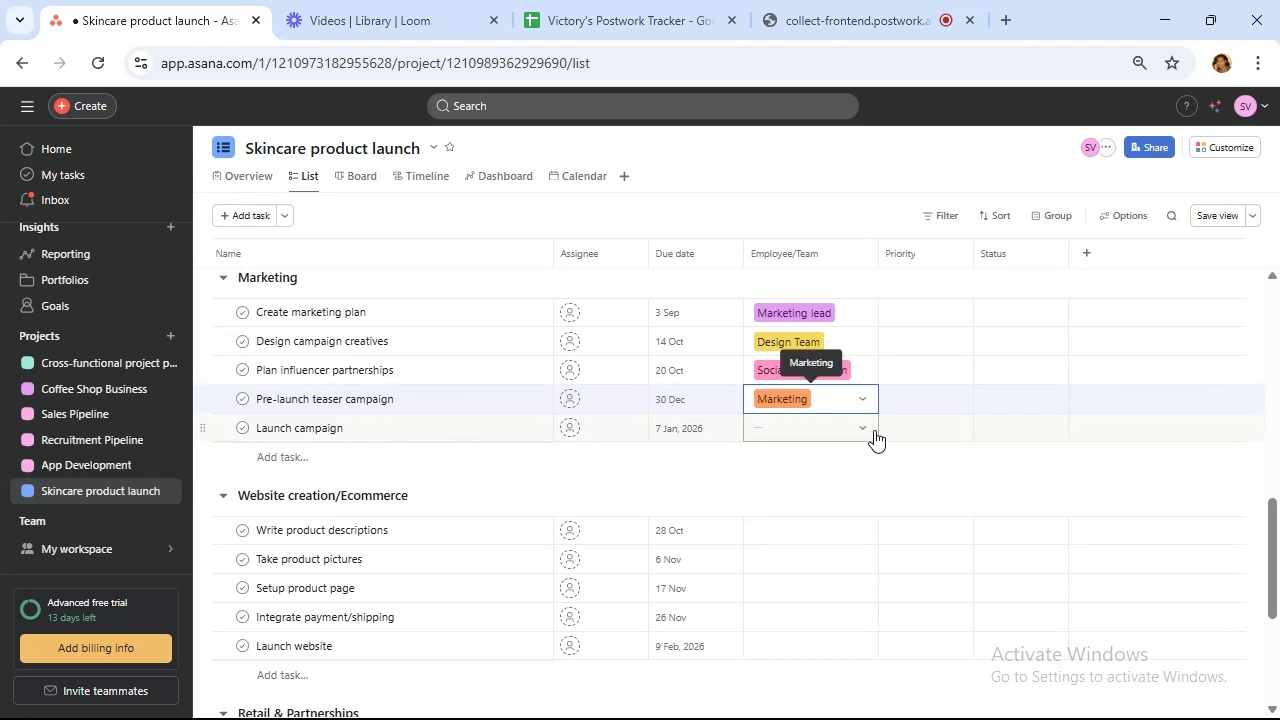 
wait(6.73)
 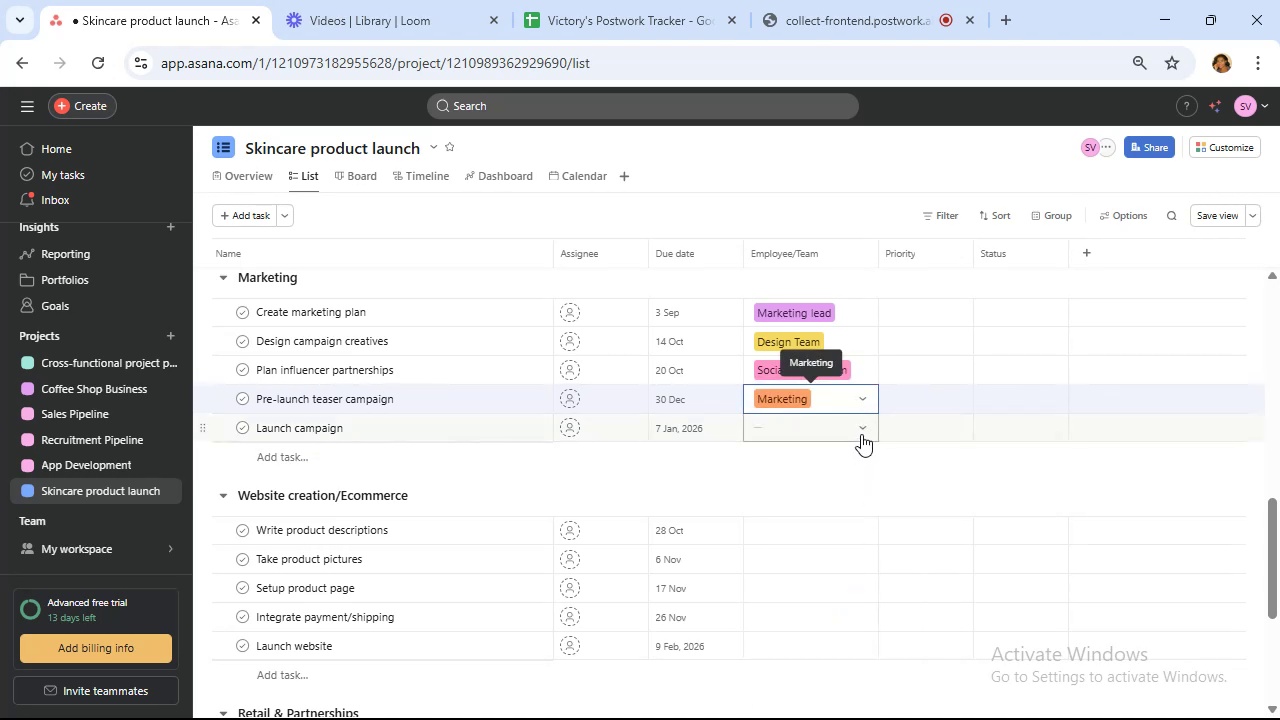 
mouse_move([839, 417])
 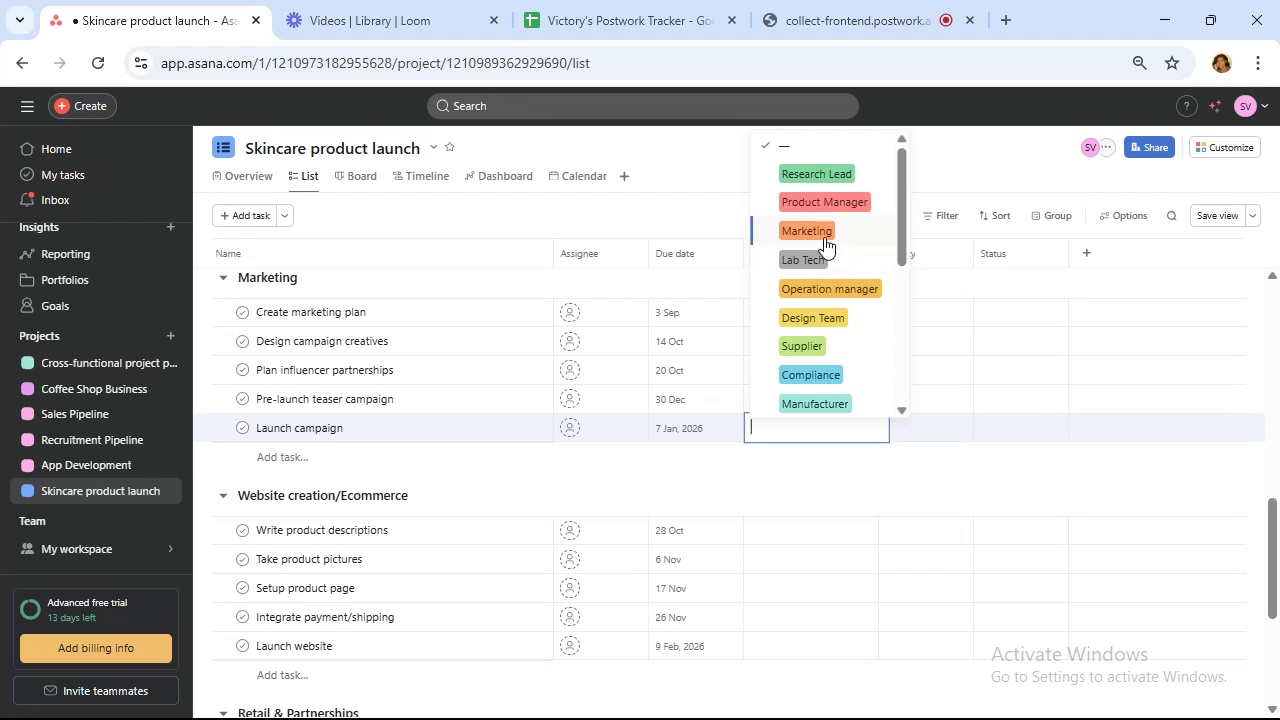 
left_click([824, 235])
 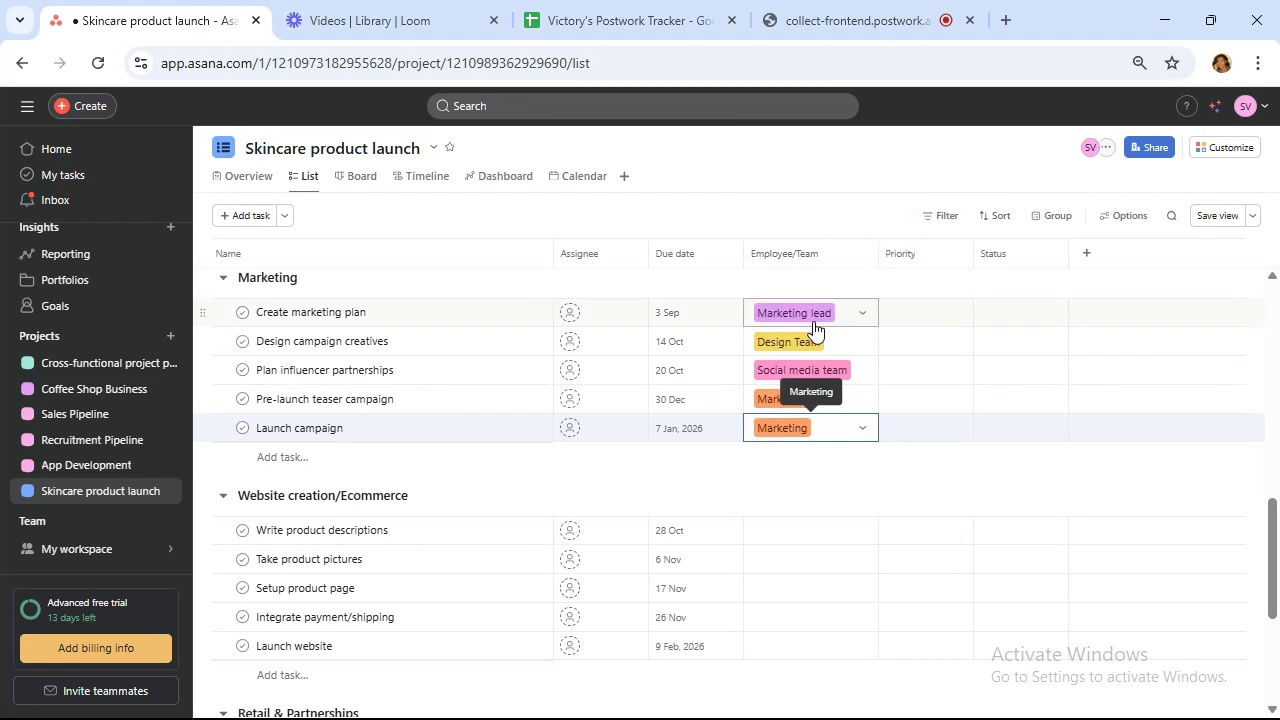 
scroll: coordinate [814, 330], scroll_direction: down, amount: 2.0
 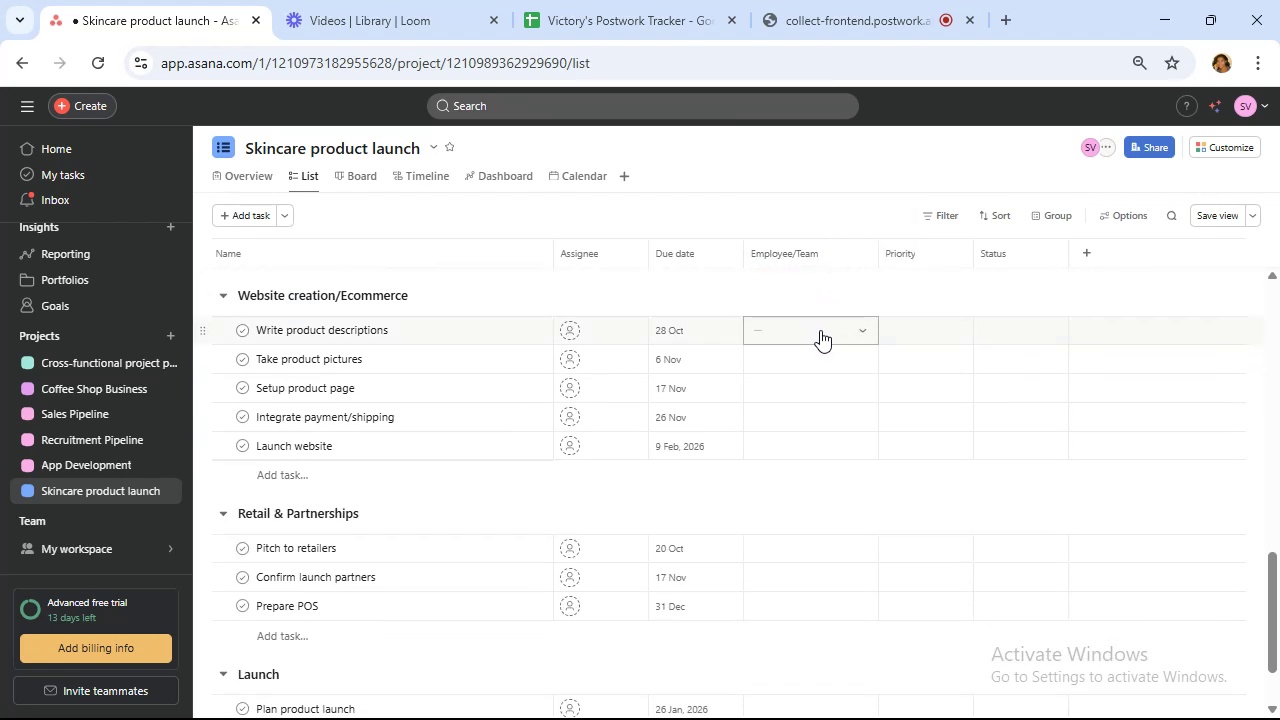 
left_click([820, 330])
 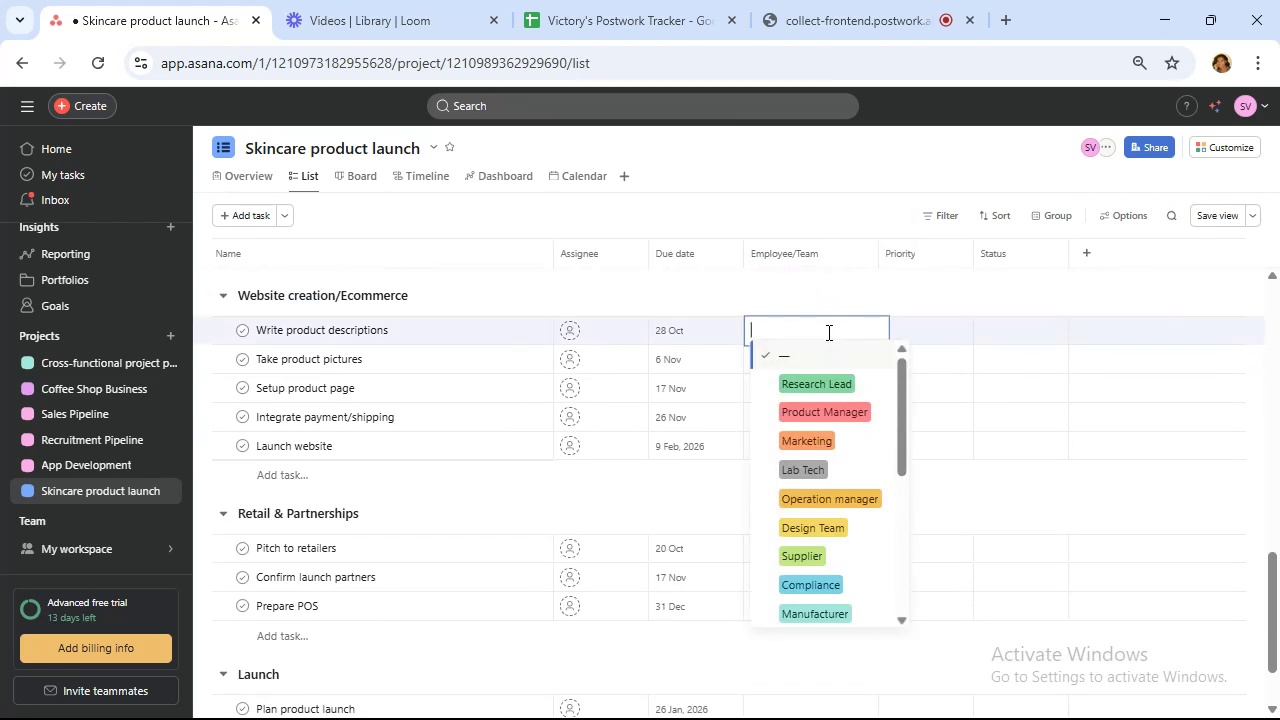 
scroll: coordinate [846, 387], scroll_direction: down, amount: 4.0
 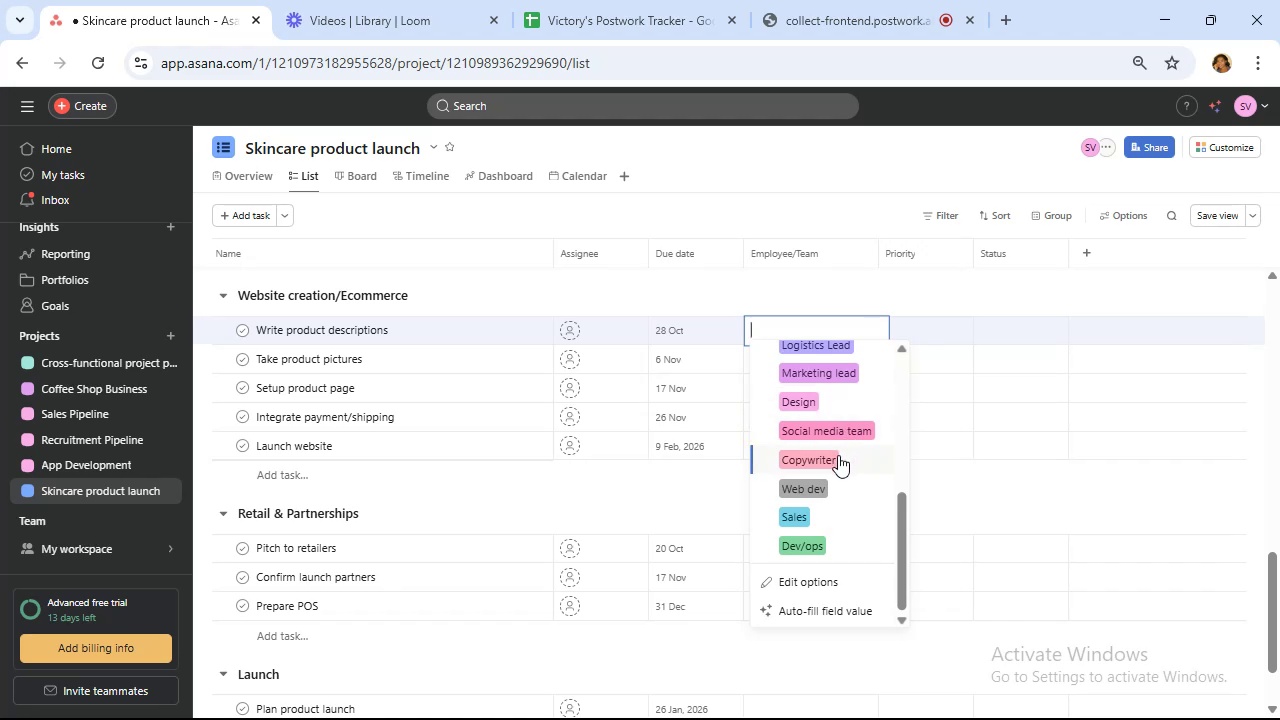 
left_click([838, 455])
 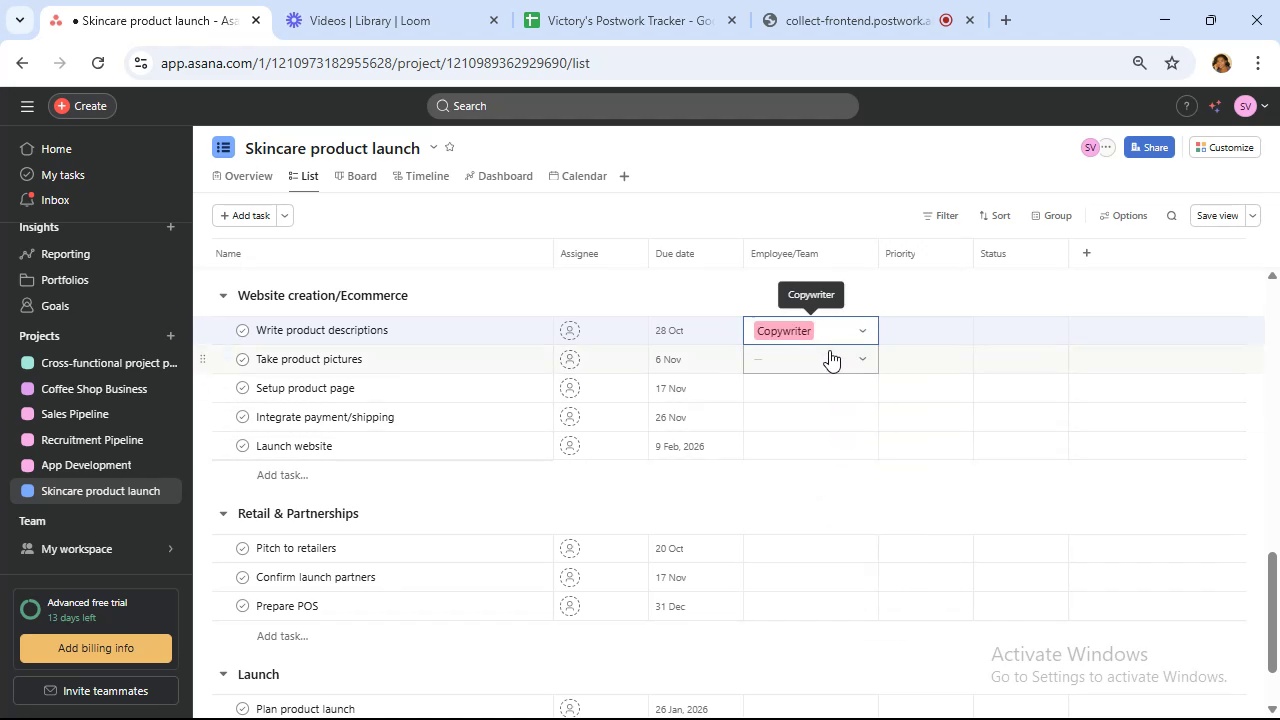 
left_click([829, 351])
 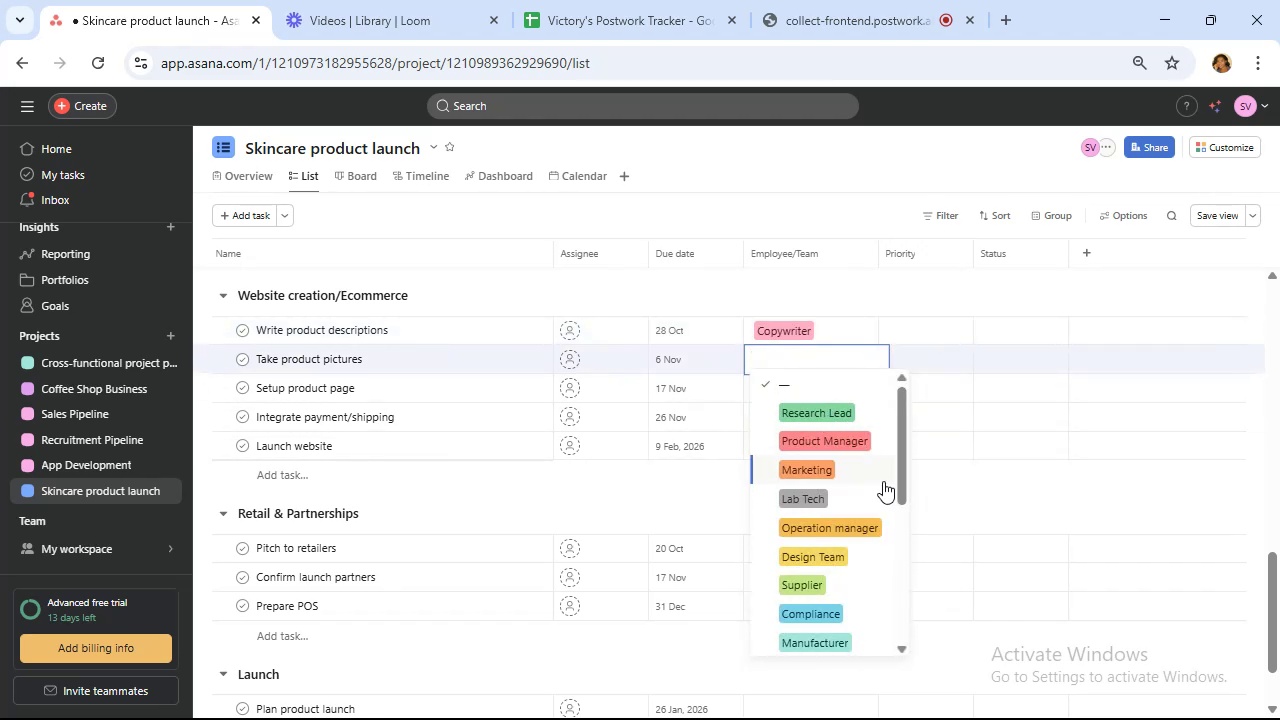 
wait(7.01)
 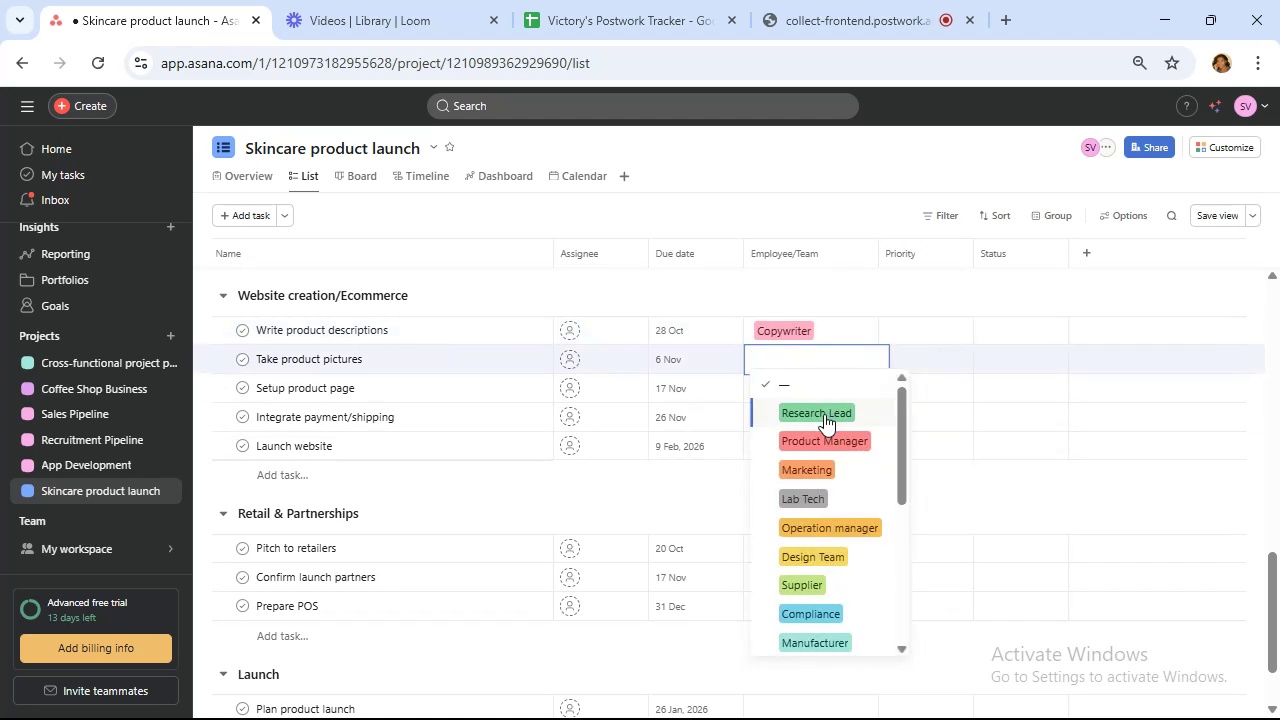 
left_click([856, 547])
 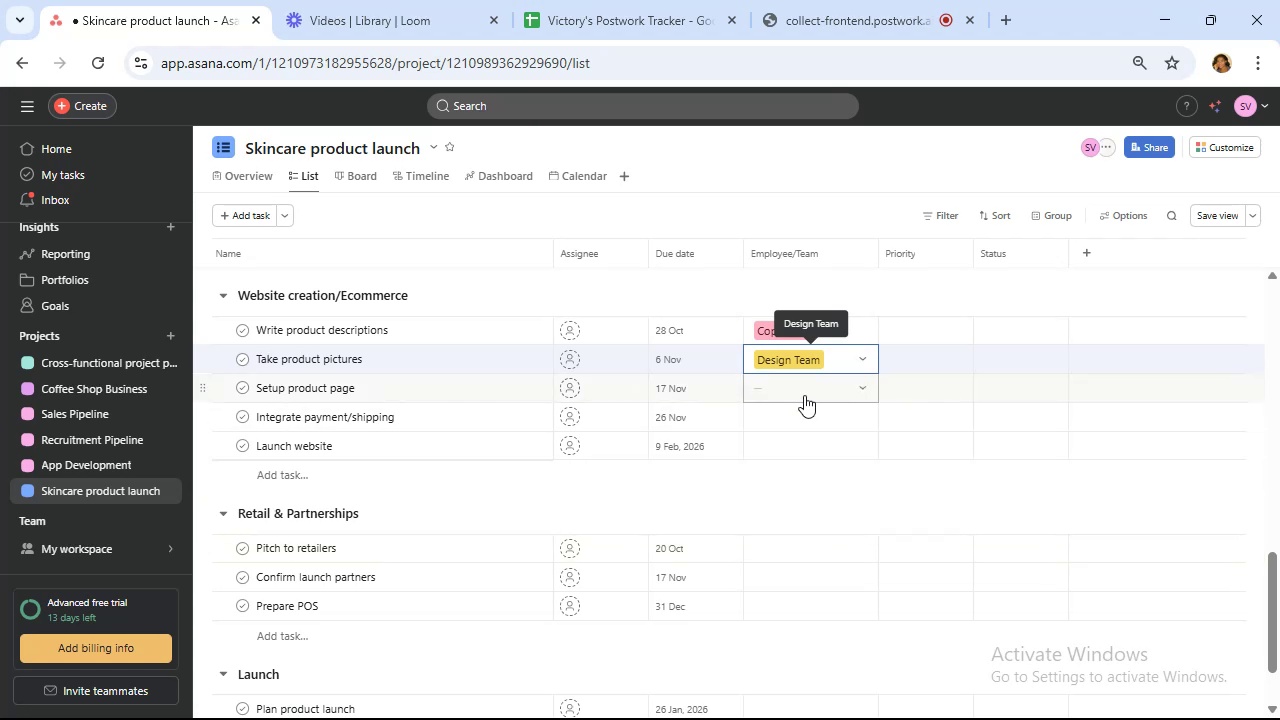 
left_click([804, 395])
 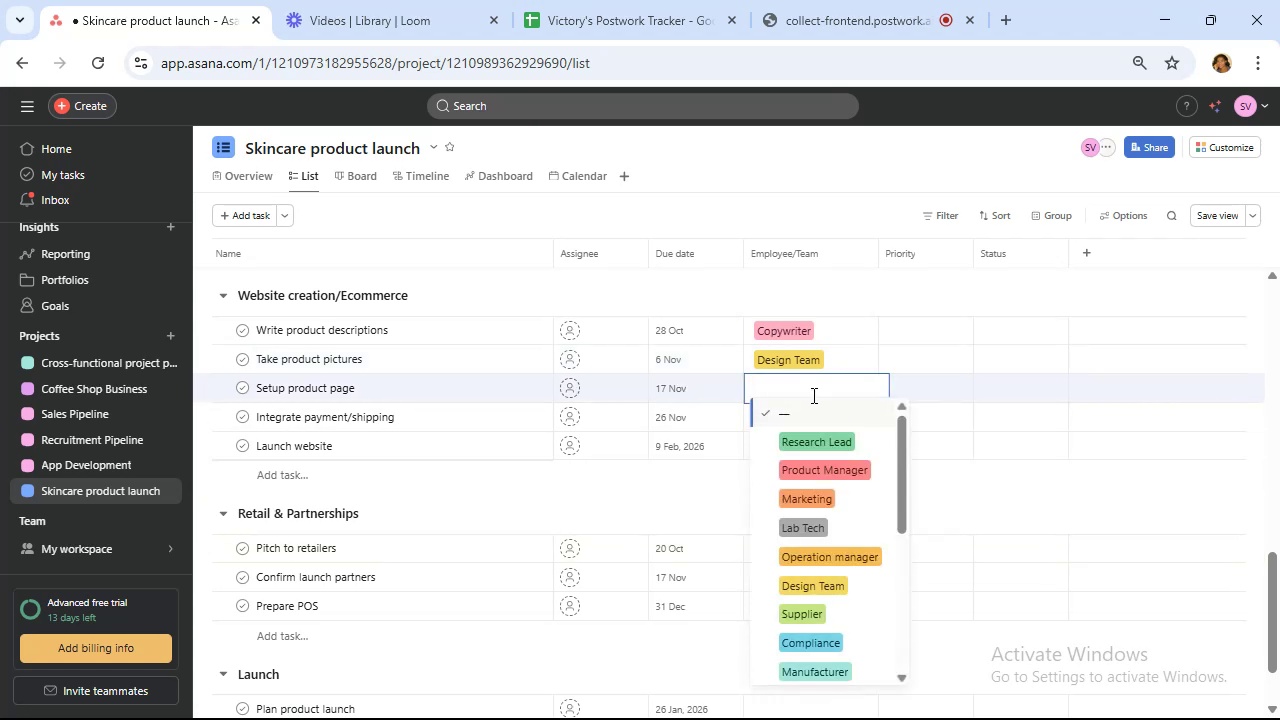 
wait(5.72)
 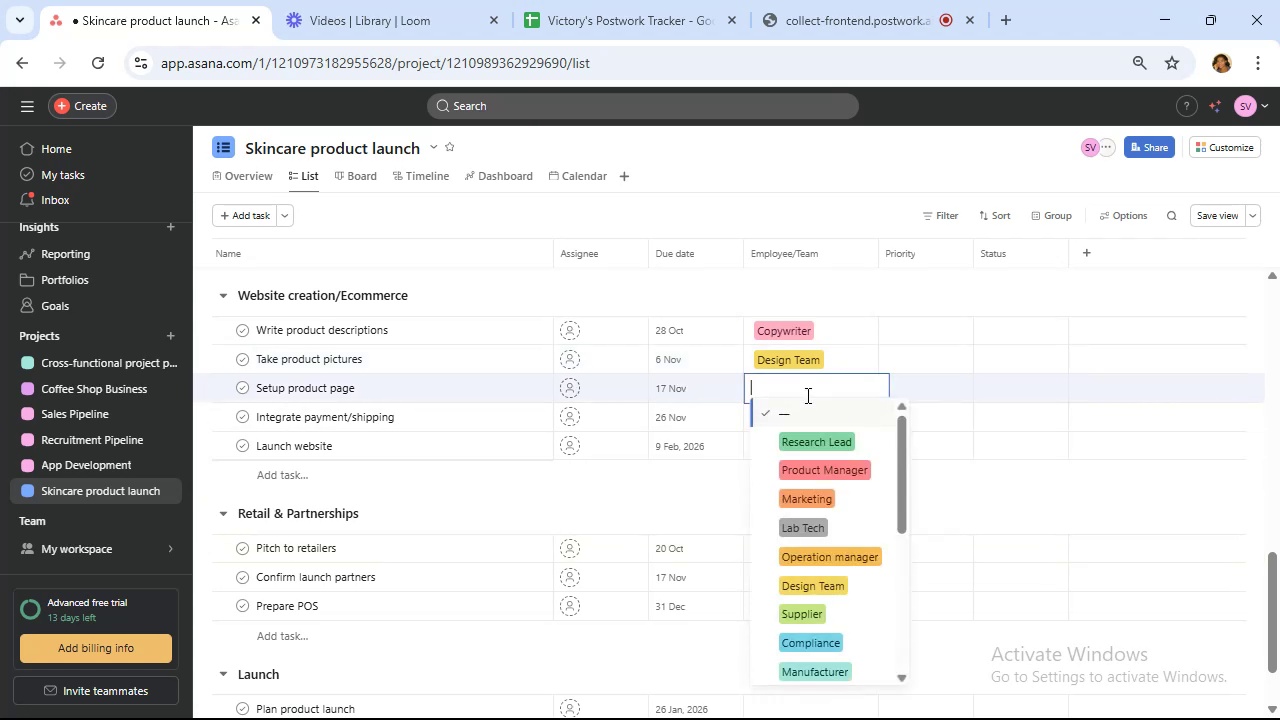 
scroll: coordinate [850, 546], scroll_direction: down, amount: 3.0
 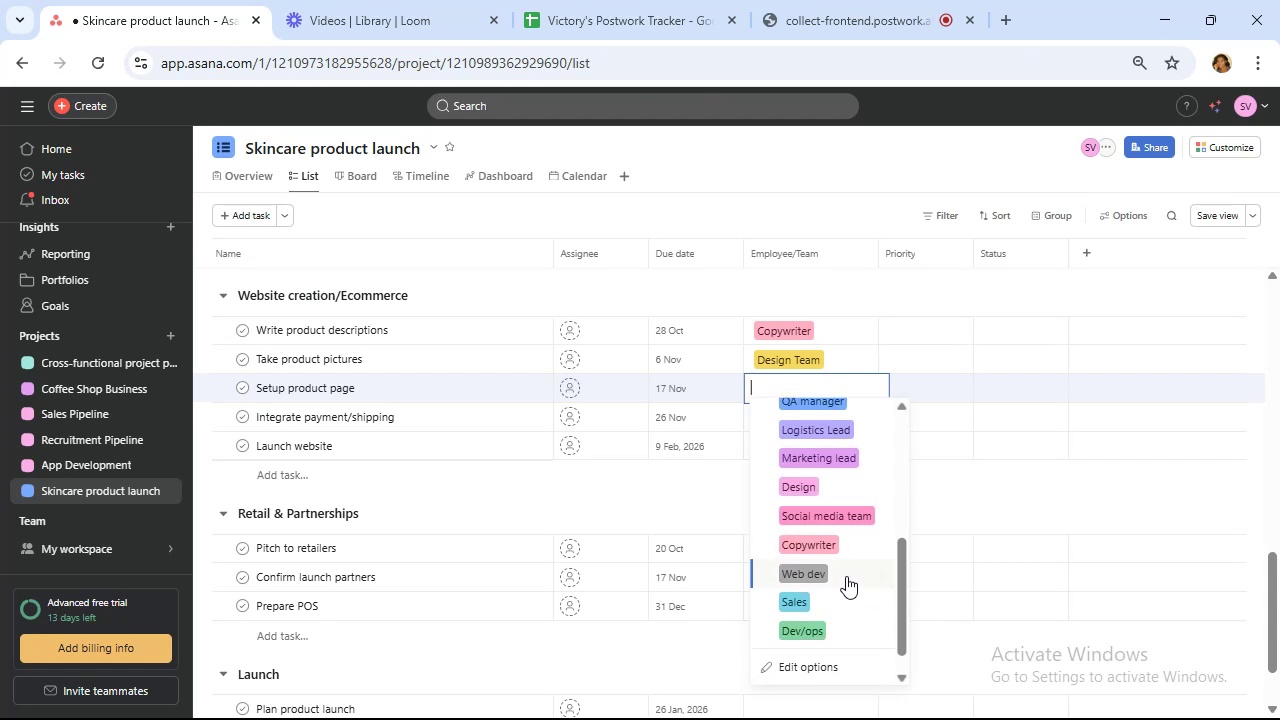 
left_click([843, 578])
 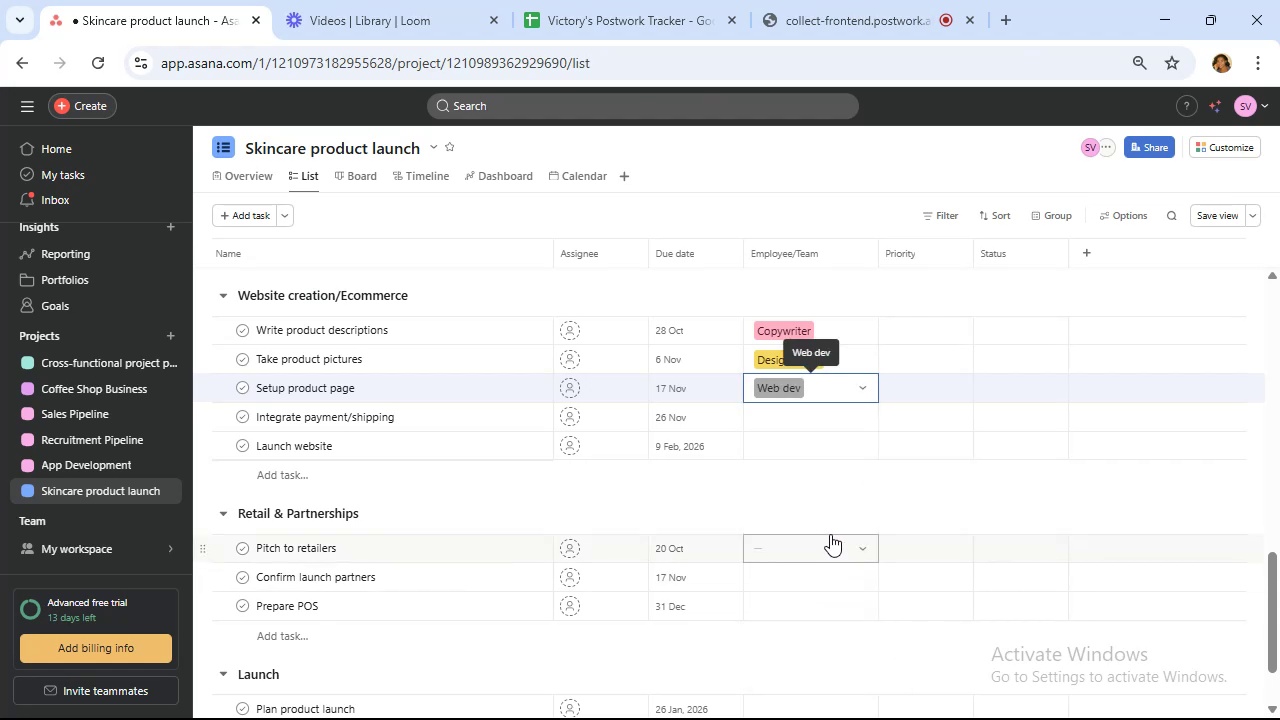 
mouse_move([825, 453])
 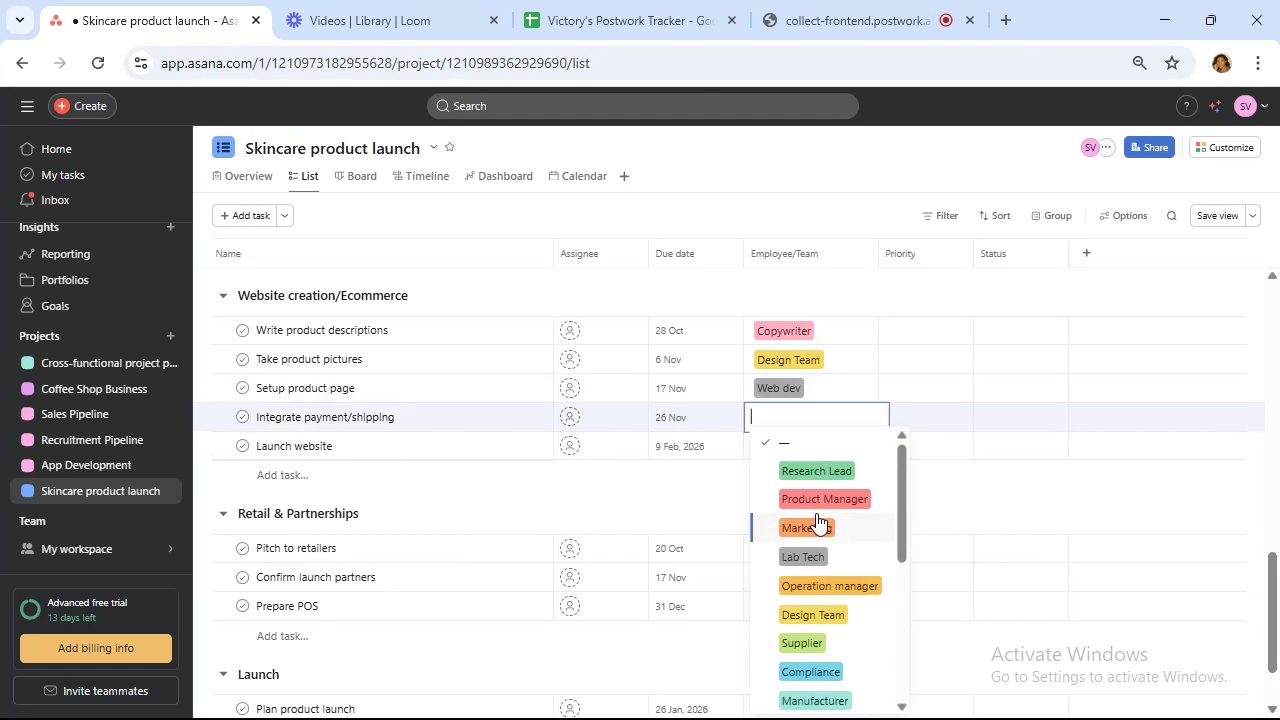 
scroll: coordinate [847, 503], scroll_direction: down, amount: 4.0
 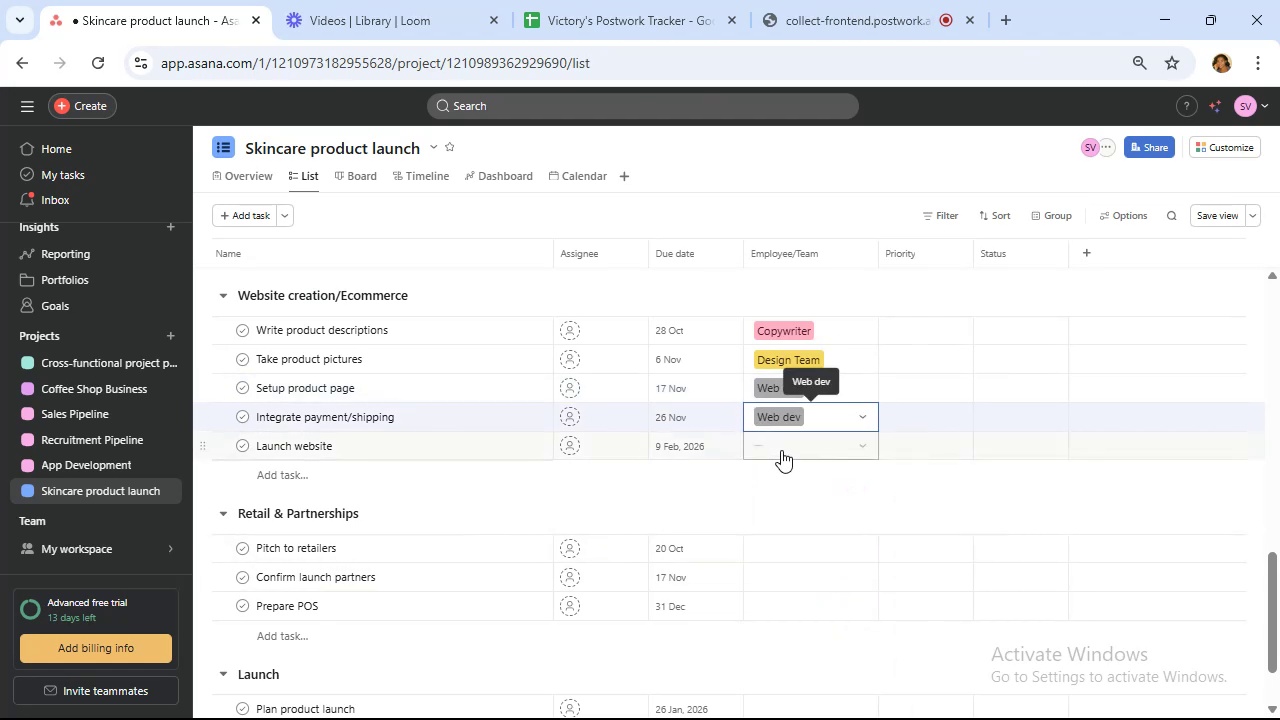 
left_click([783, 447])
 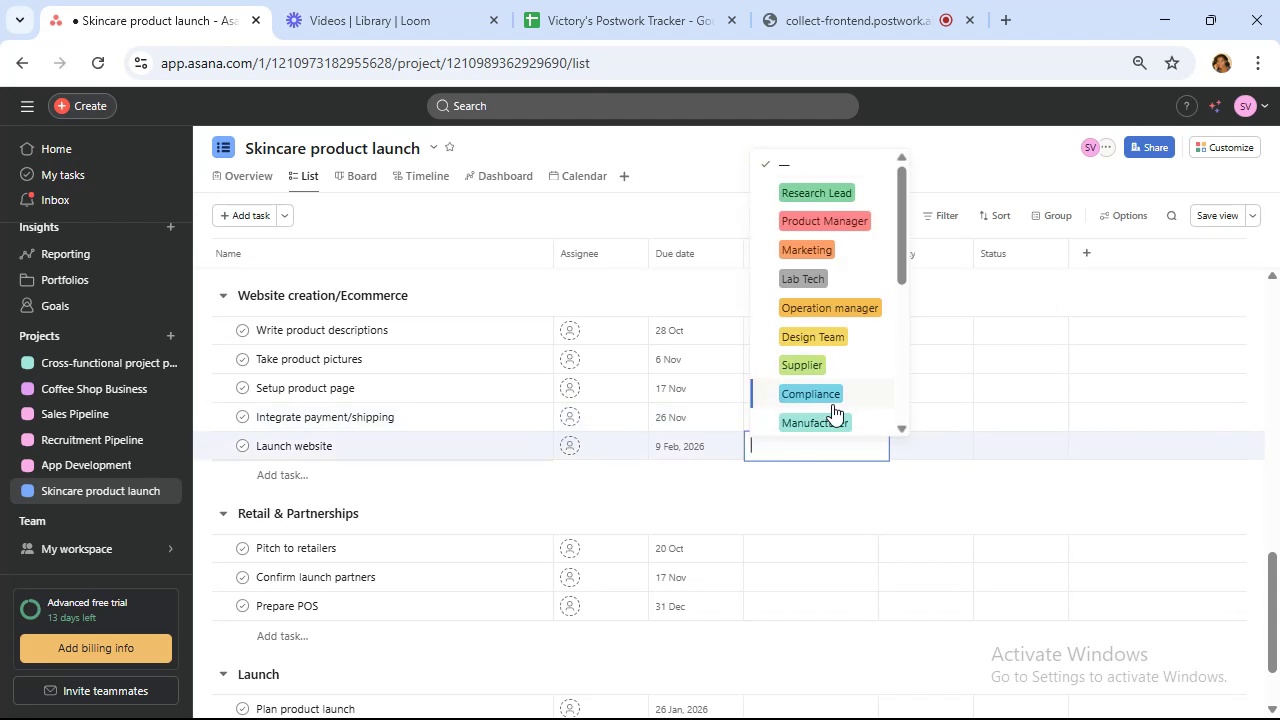 
wait(7.38)
 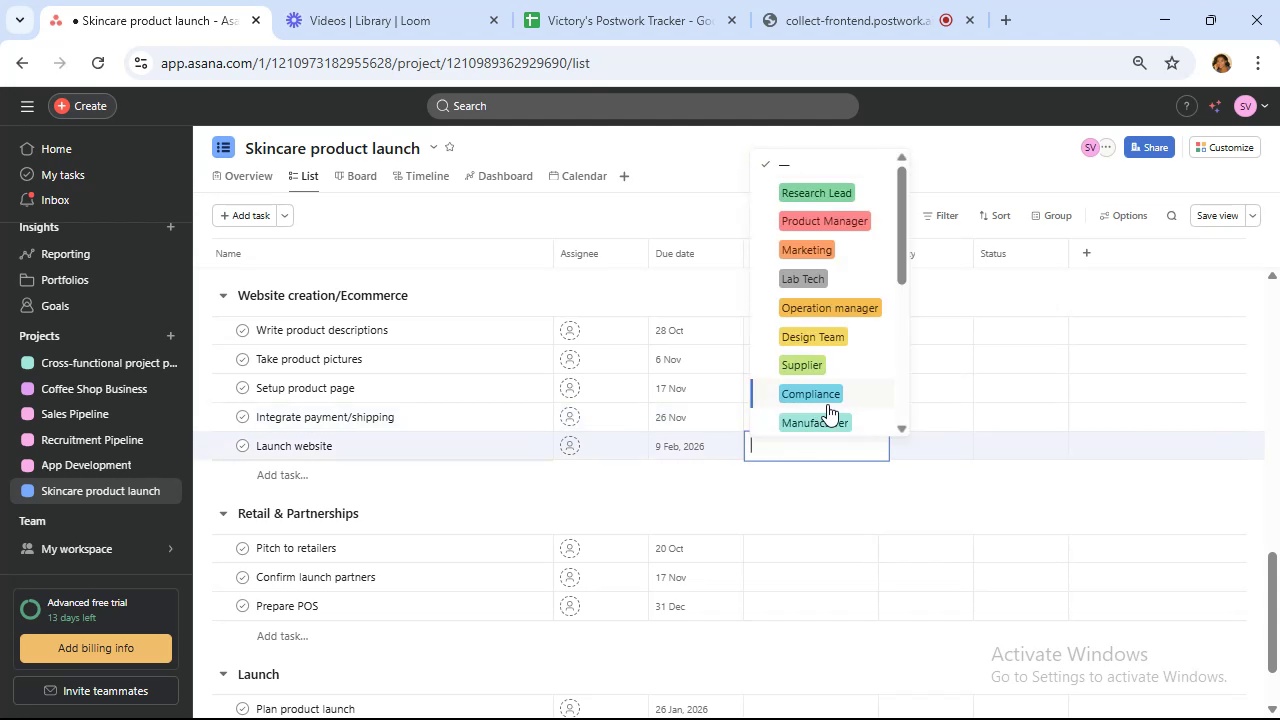 
scroll: coordinate [860, 293], scroll_direction: up, amount: 2.0
 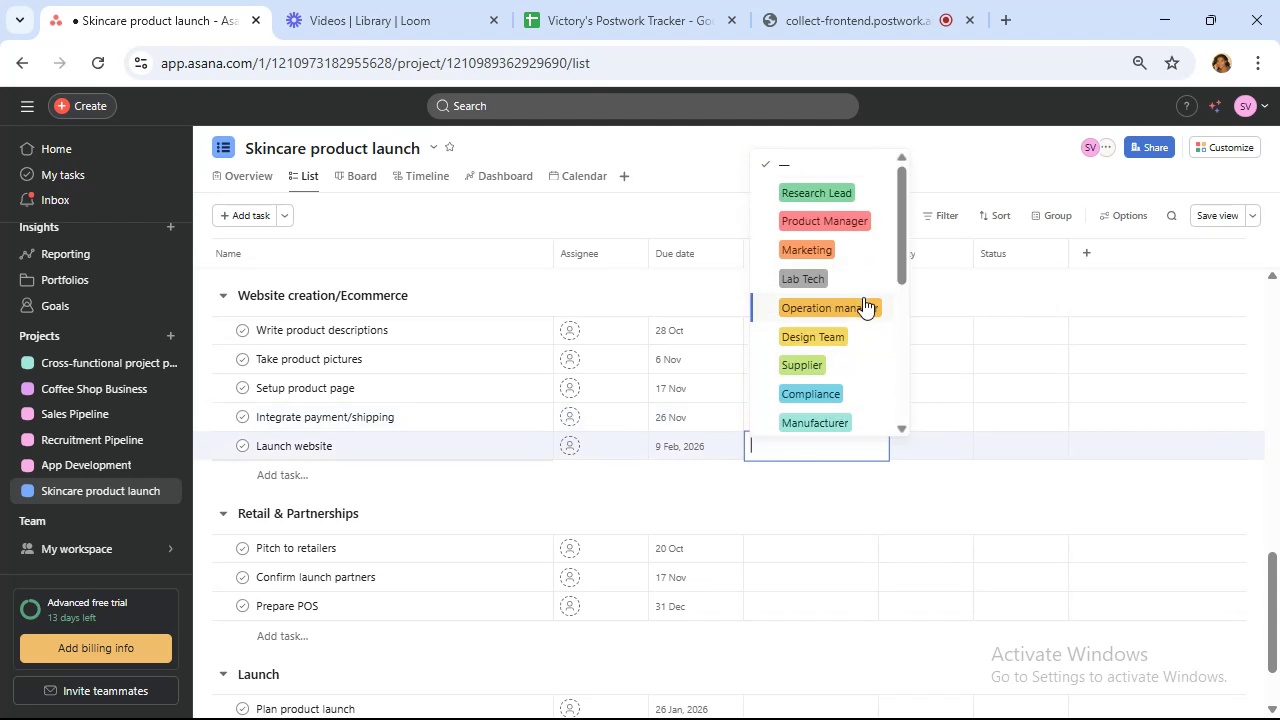 
scroll: coordinate [864, 317], scroll_direction: down, amount: 3.0
 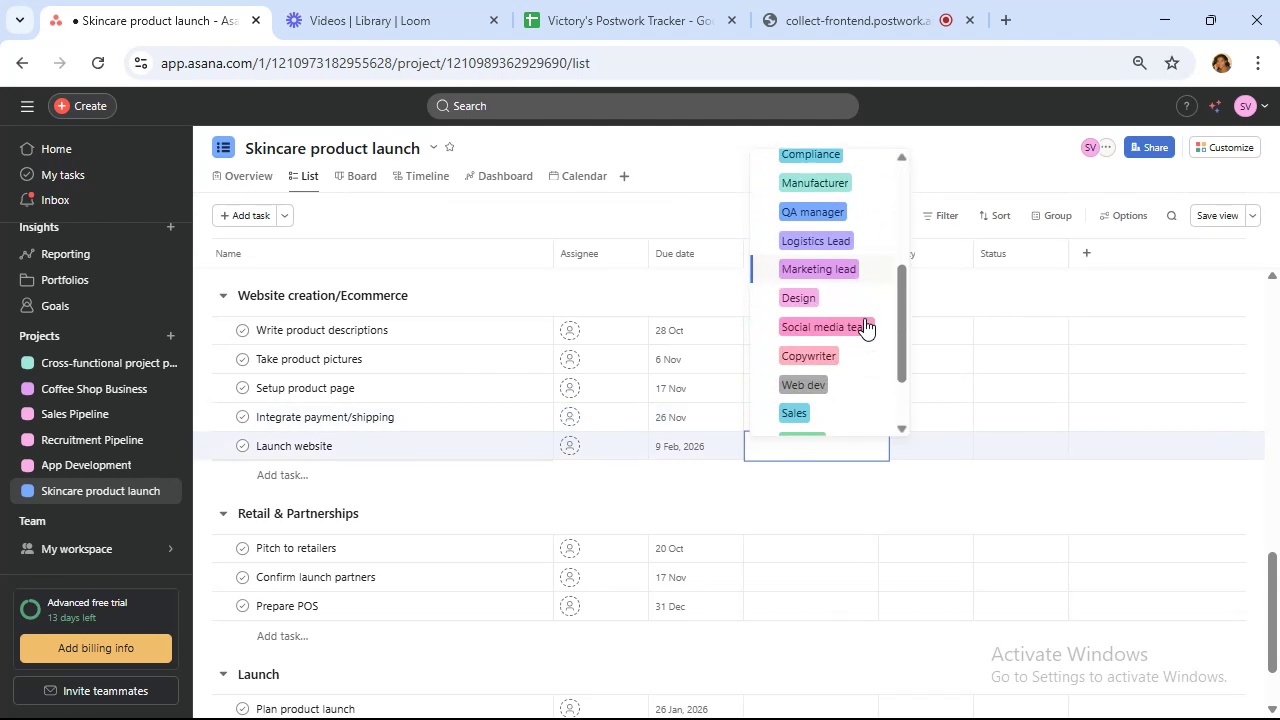 
mouse_move([845, 343])
 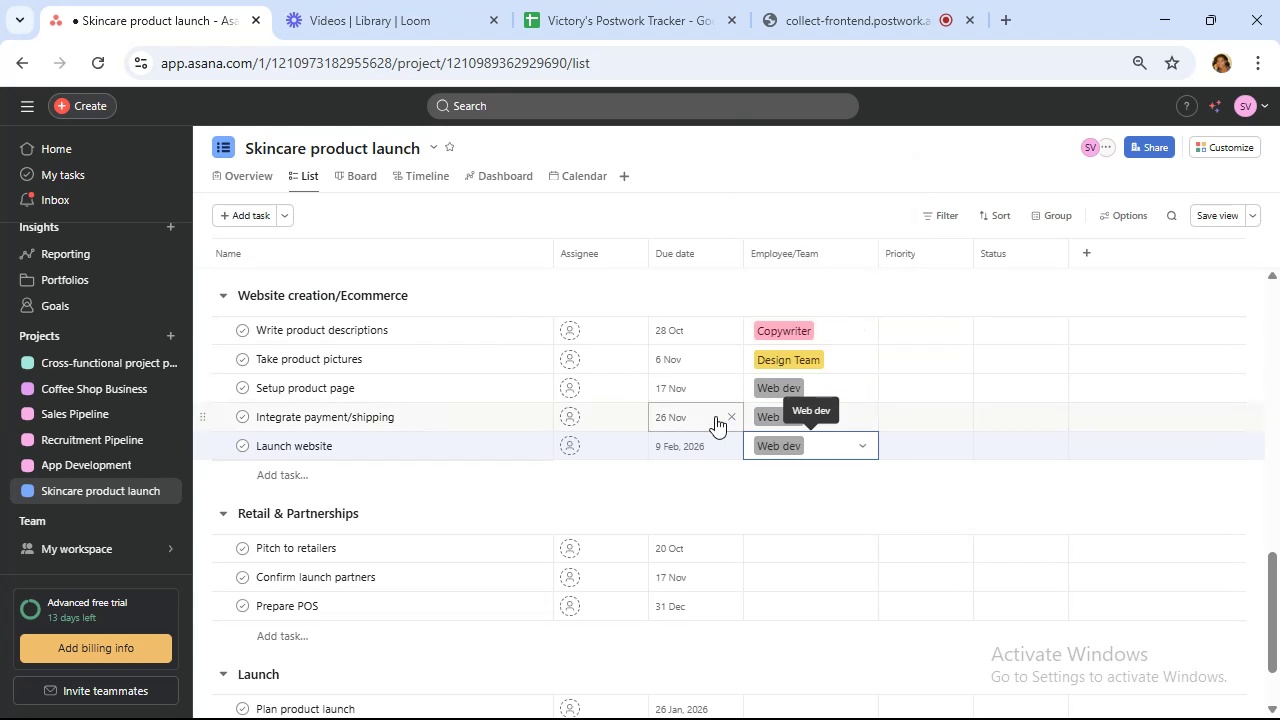 
scroll: coordinate [715, 417], scroll_direction: down, amount: 1.0
 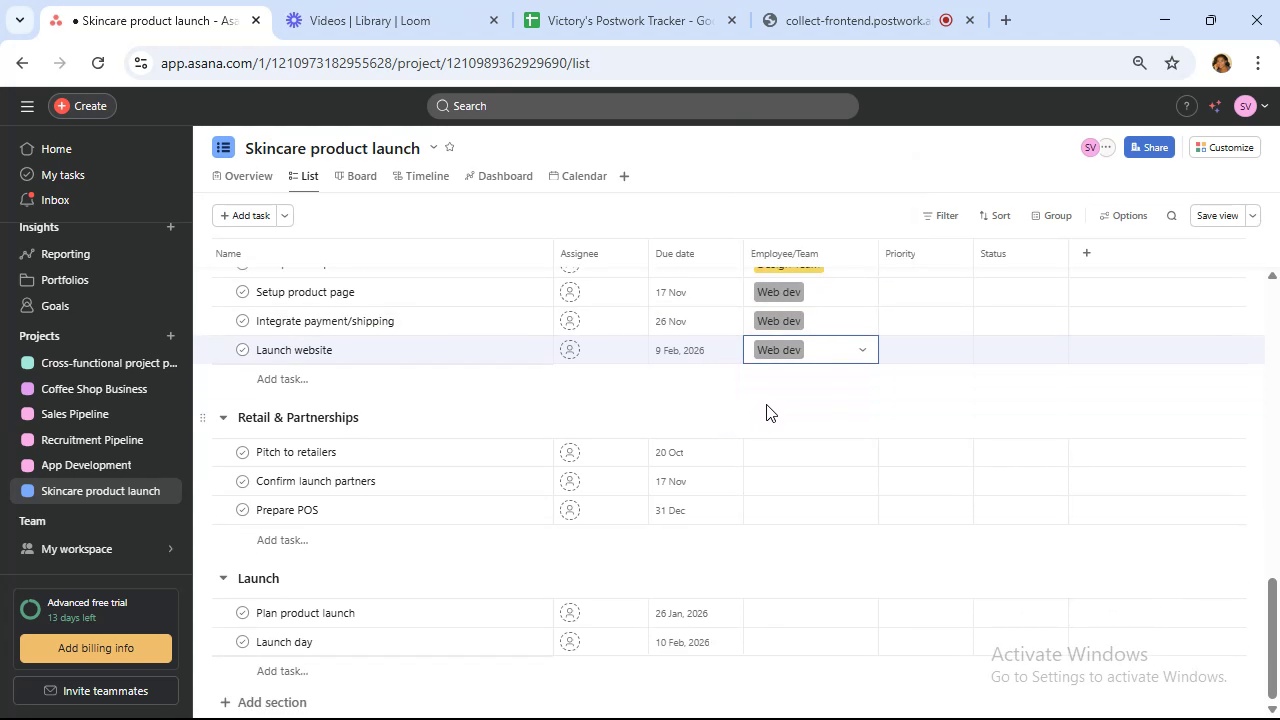 
wait(6.29)
 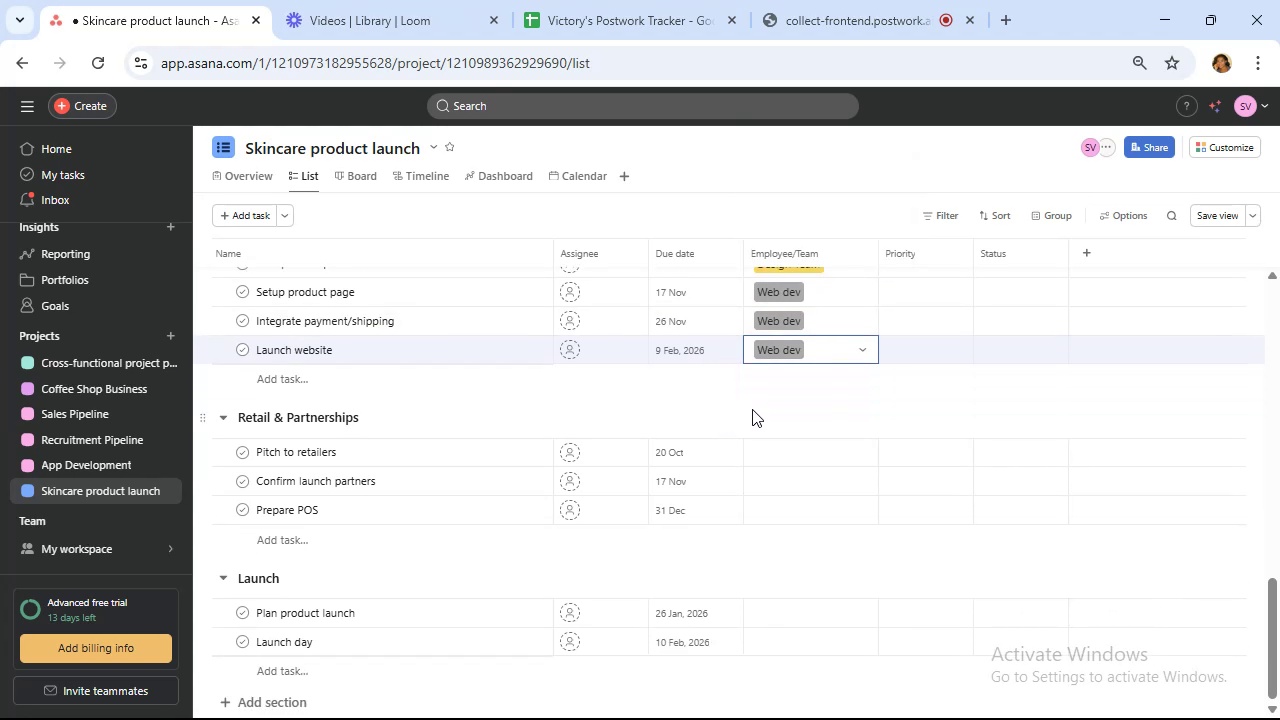 
scroll: coordinate [763, 398], scroll_direction: down, amount: 2.0
 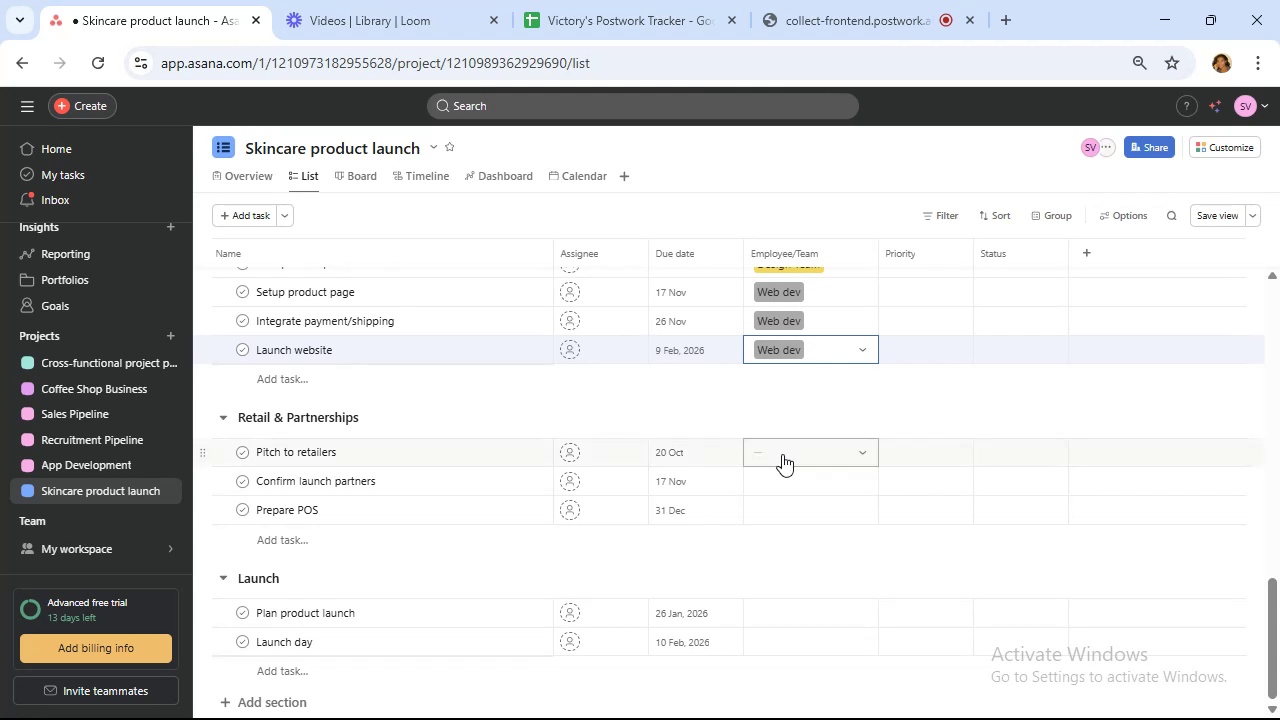 
left_click([783, 454])
 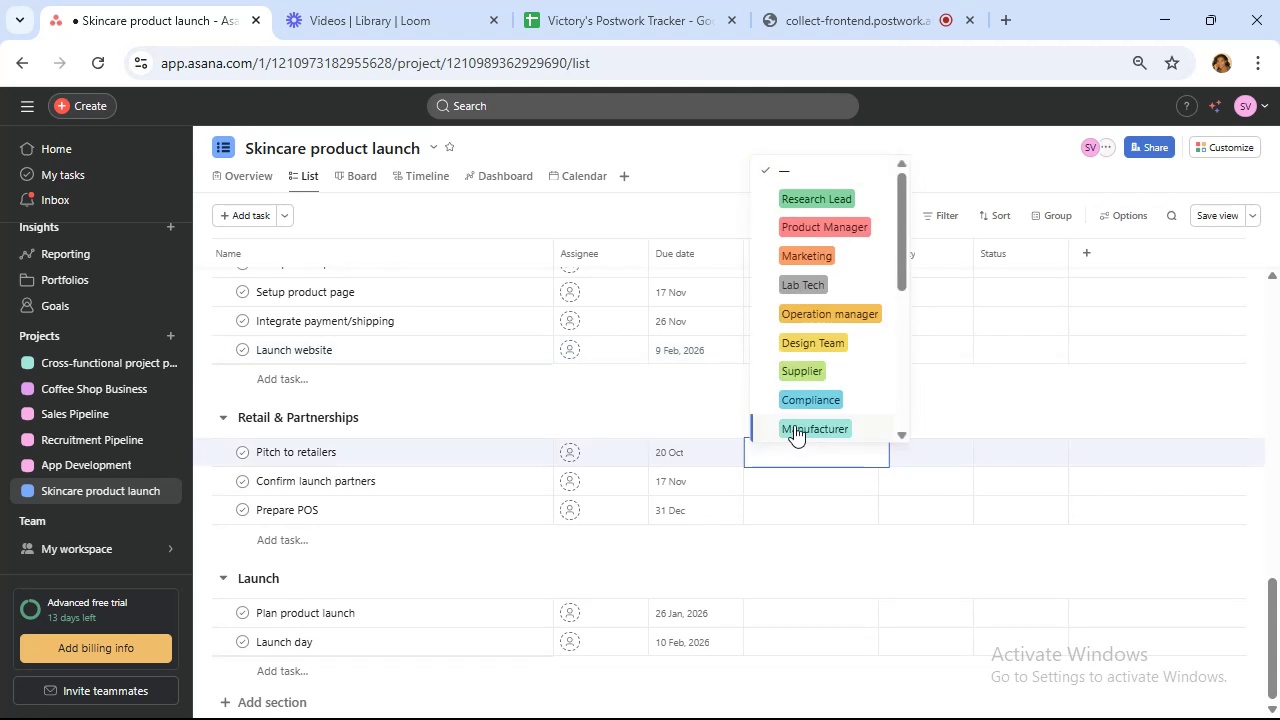 
scroll: coordinate [819, 412], scroll_direction: down, amount: 5.0
 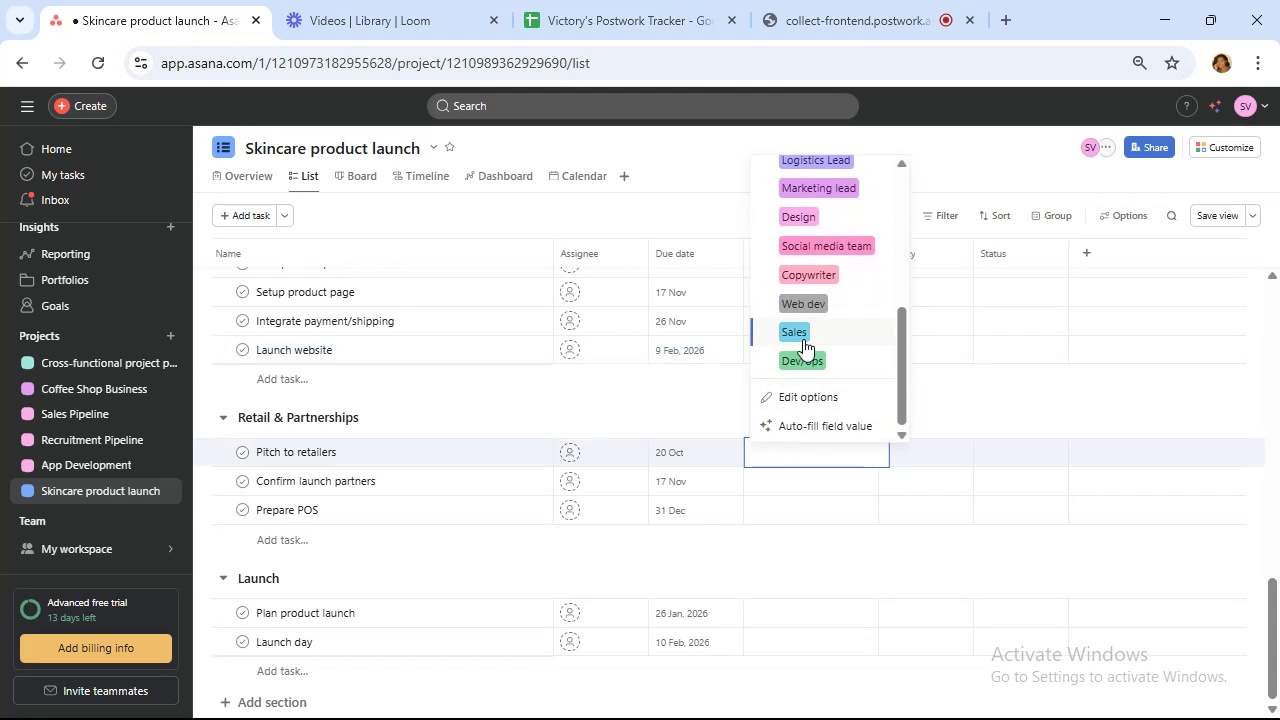 
left_click([801, 332])
 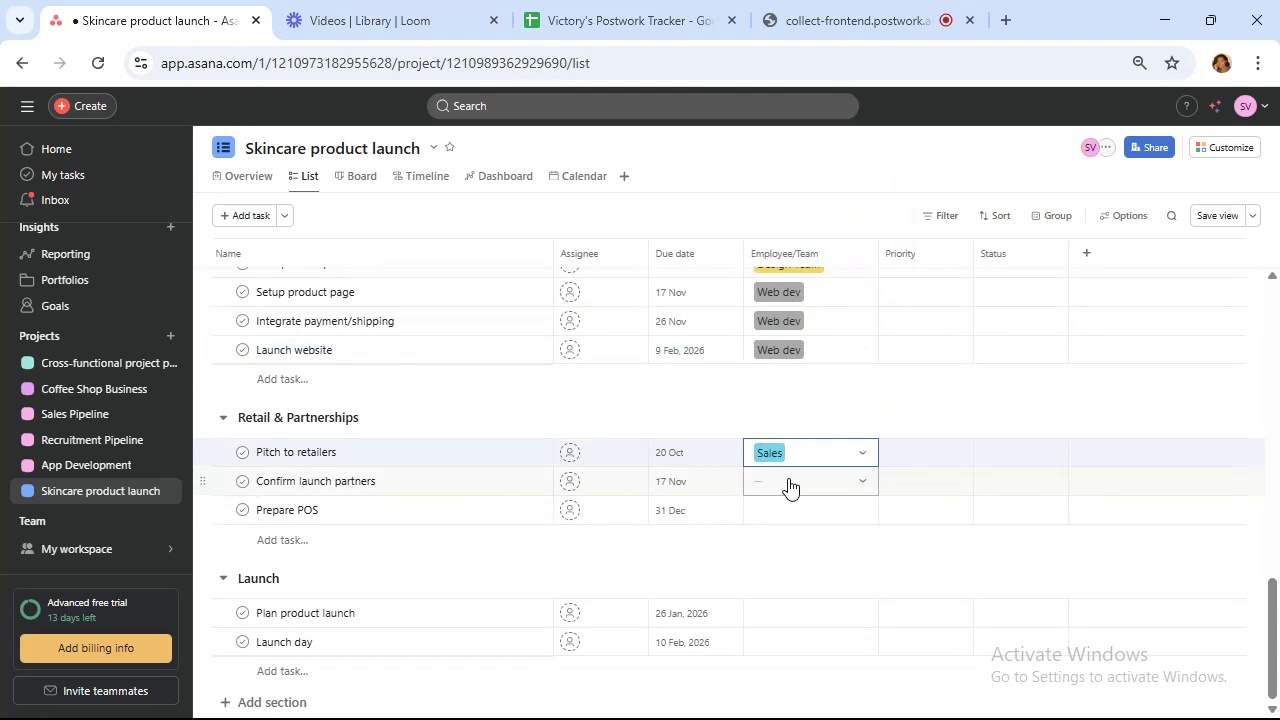 
left_click([788, 478])
 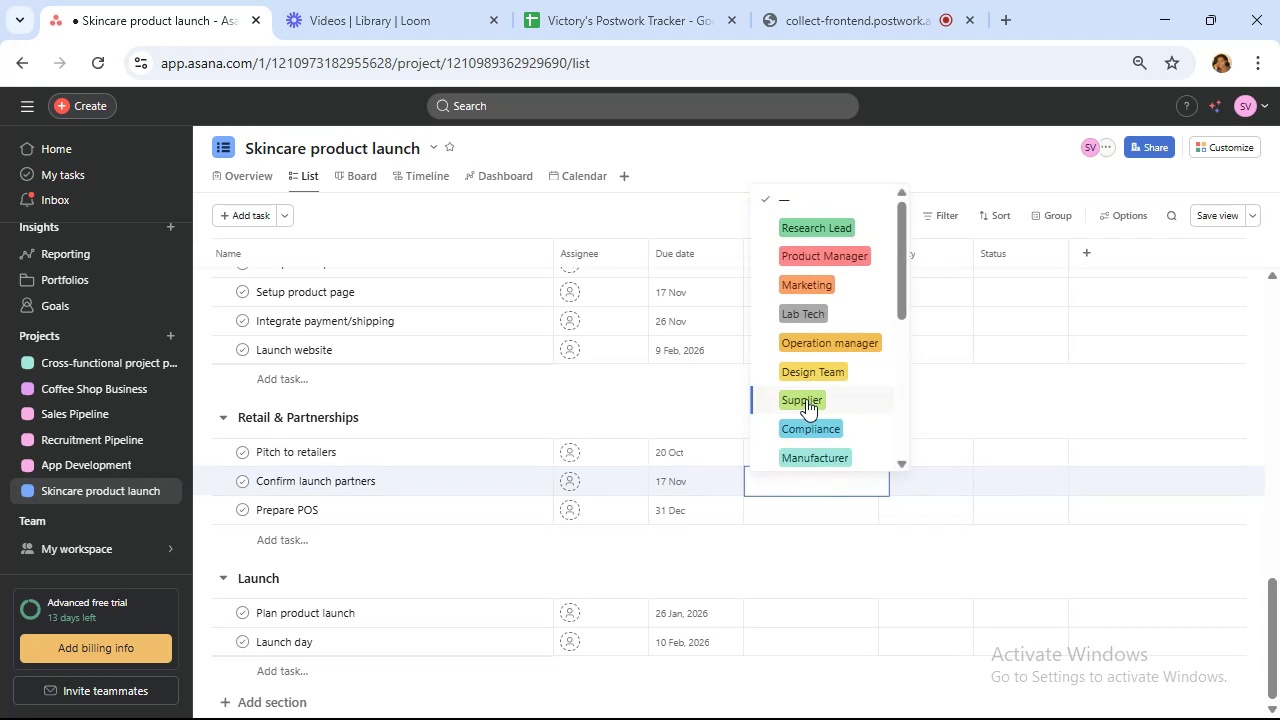 
scroll: coordinate [810, 407], scroll_direction: down, amount: 4.0
 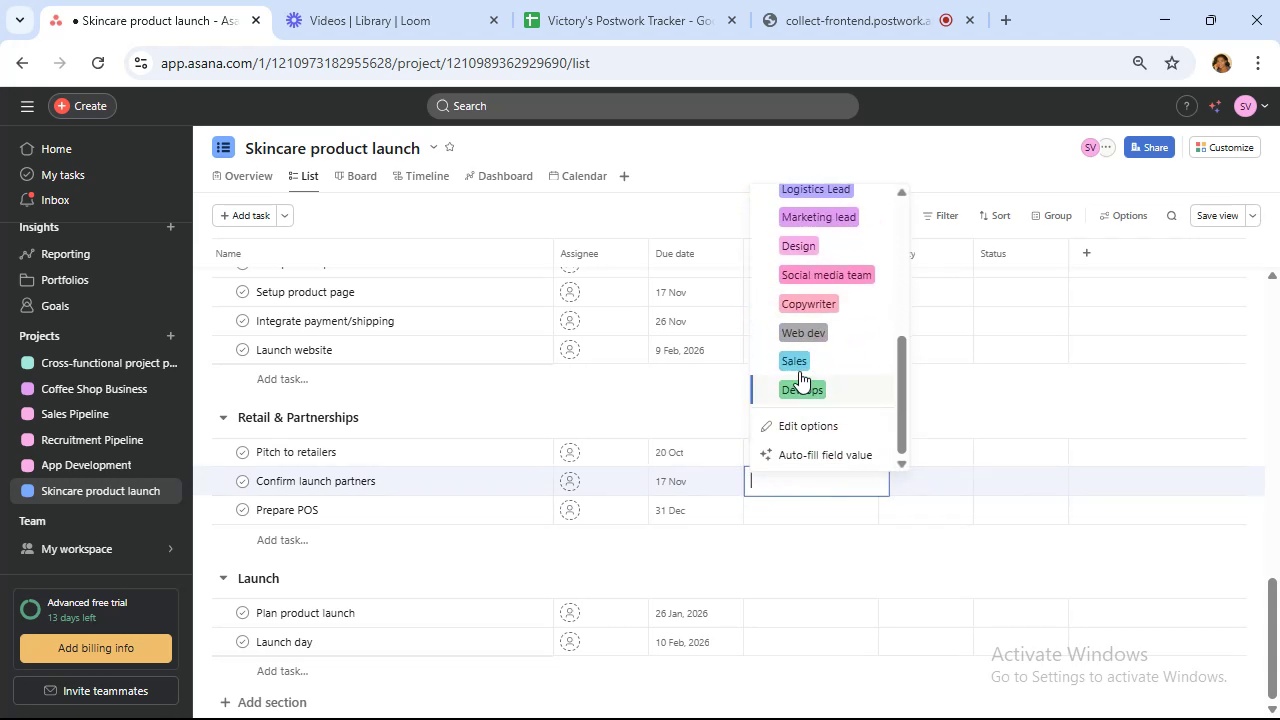 
left_click([795, 355])
 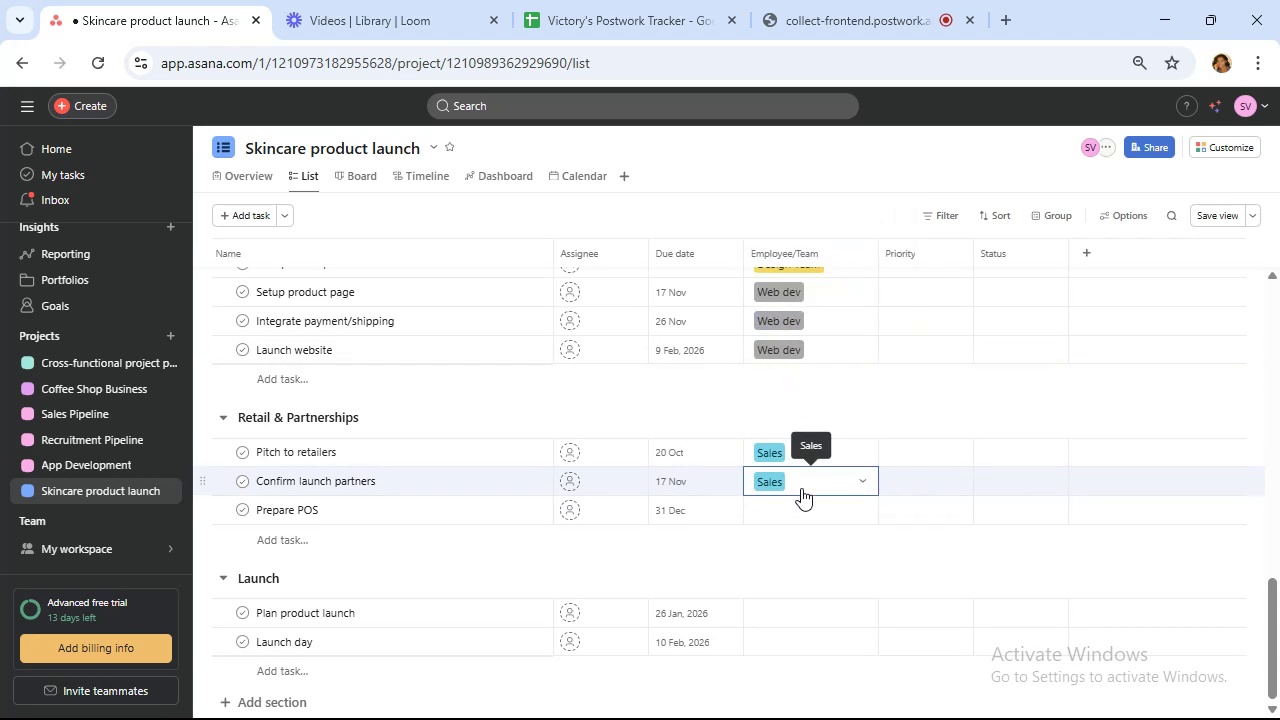 
mouse_move([808, 488])
 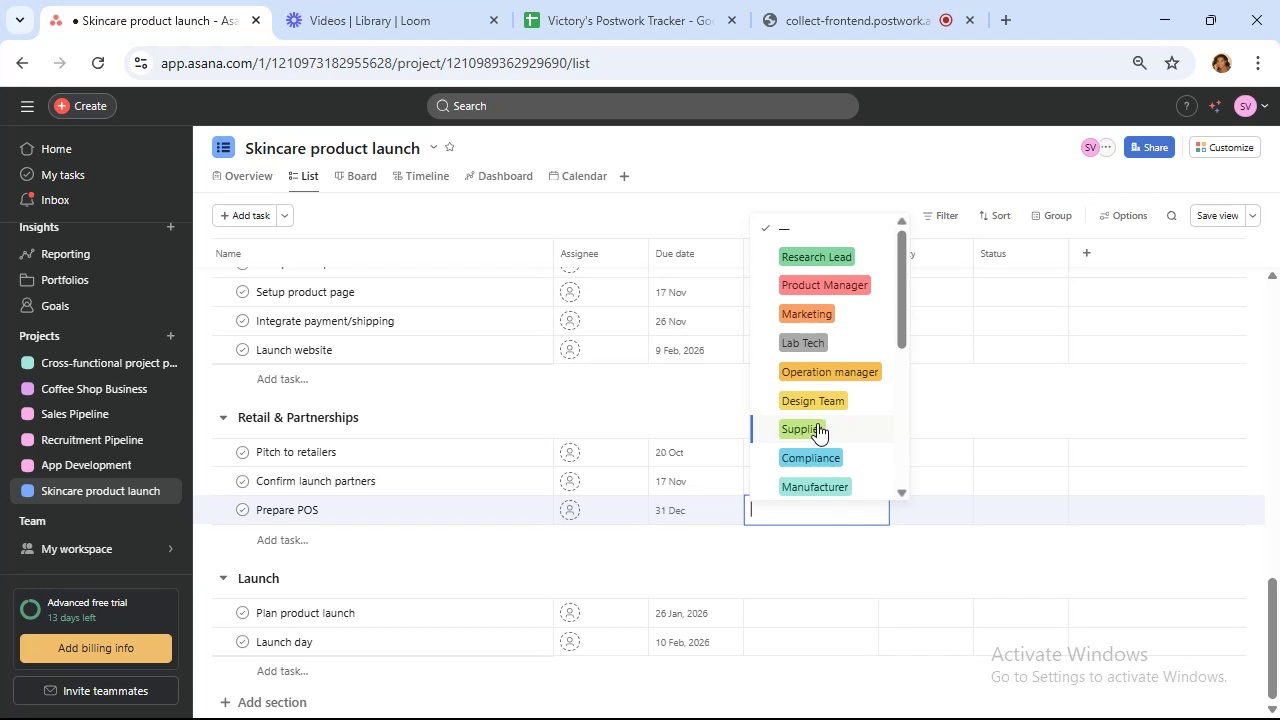 
wait(8.33)
 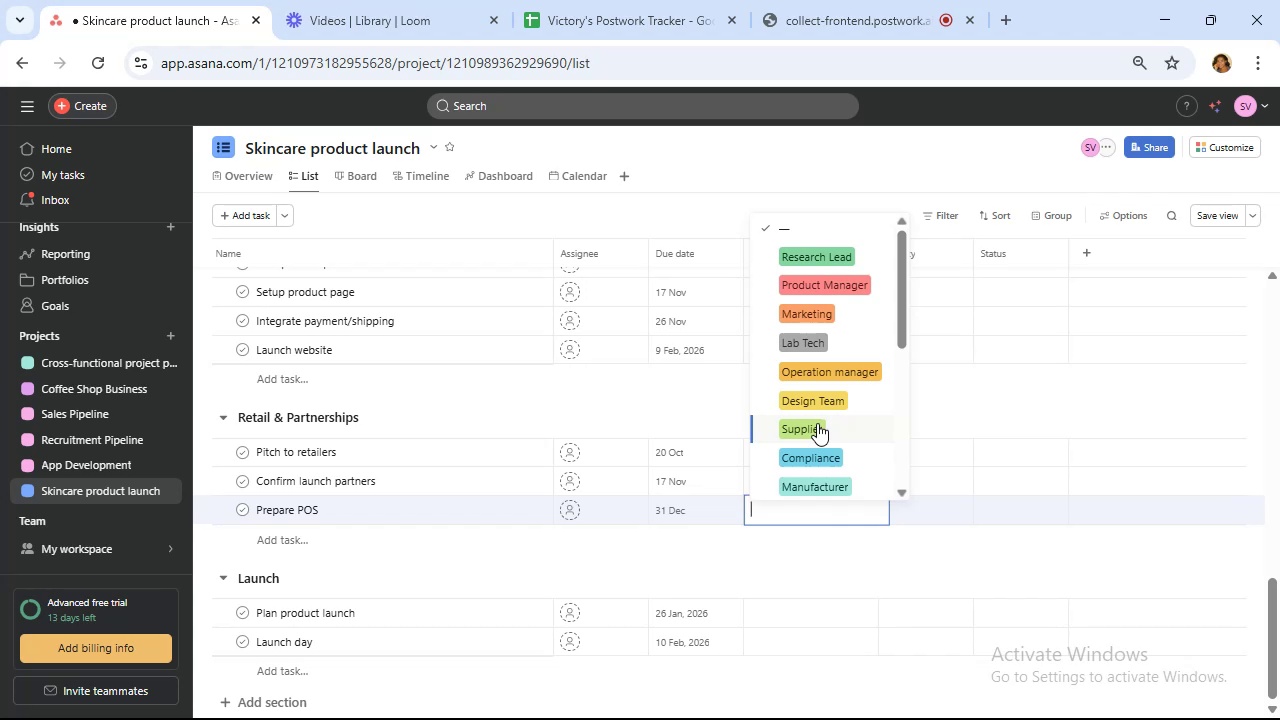 
left_click([807, 398])
 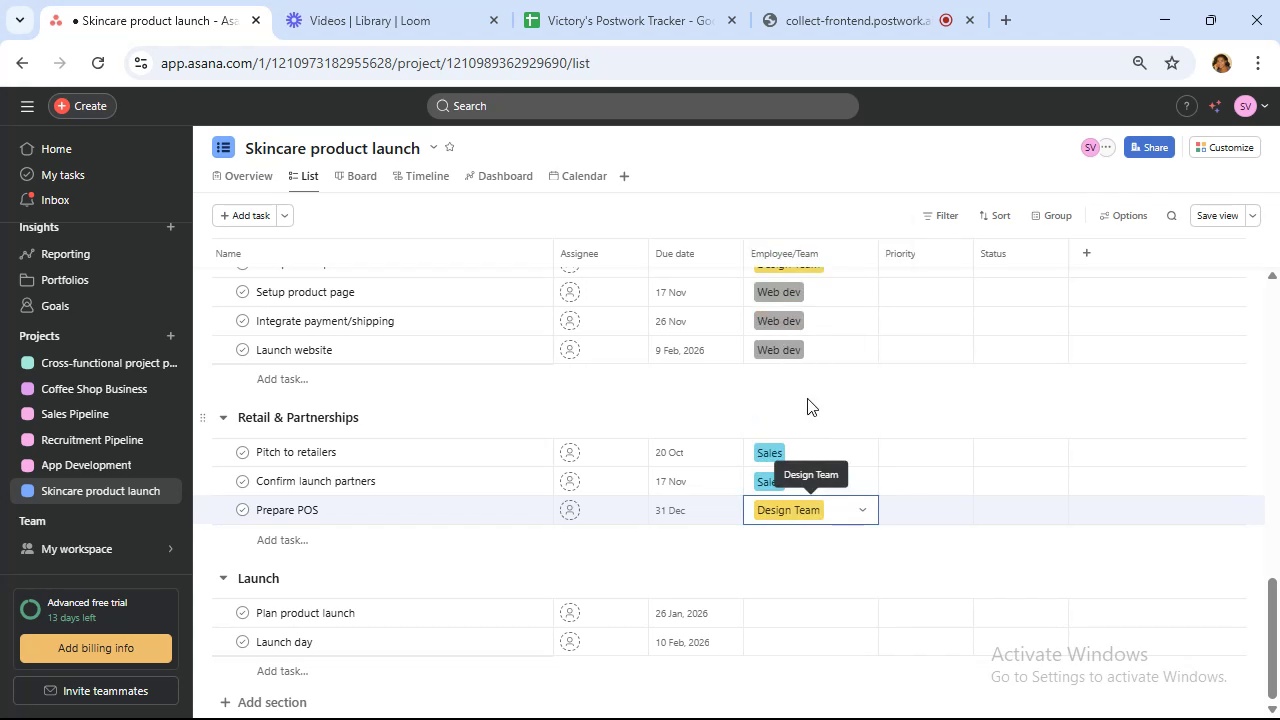 
scroll: coordinate [807, 402], scroll_direction: down, amount: 2.0
 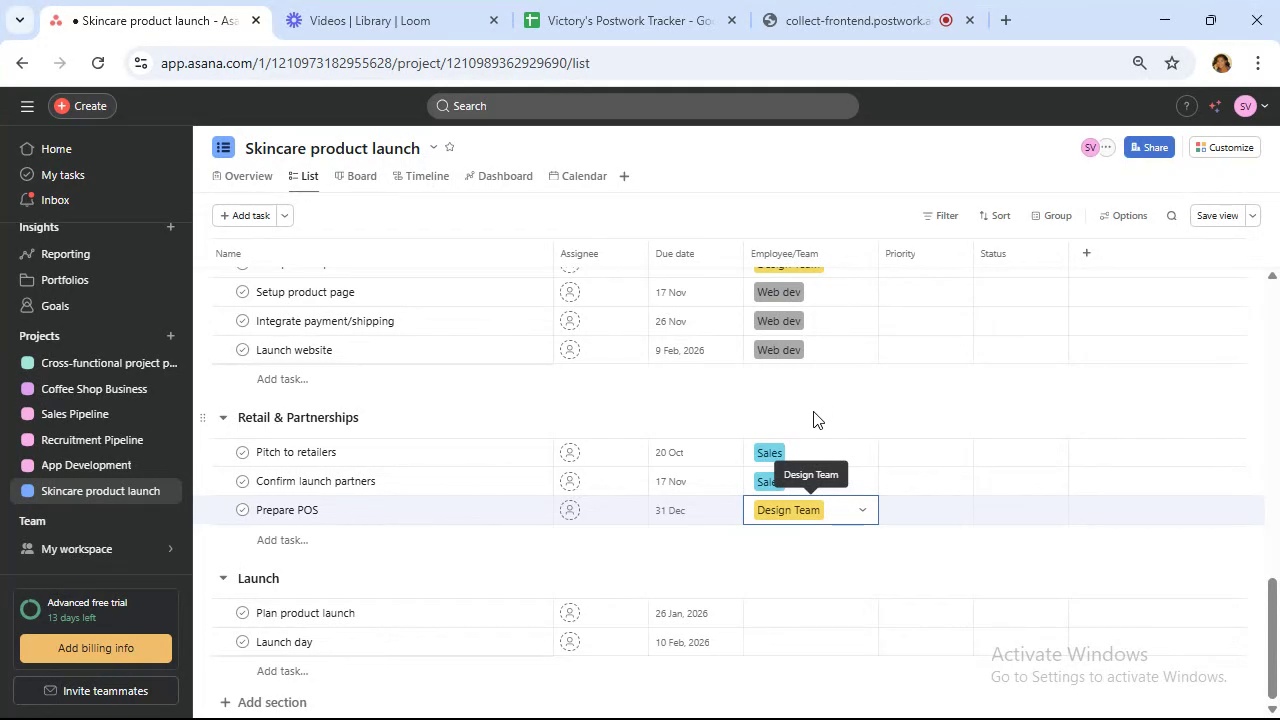 
wait(6.24)
 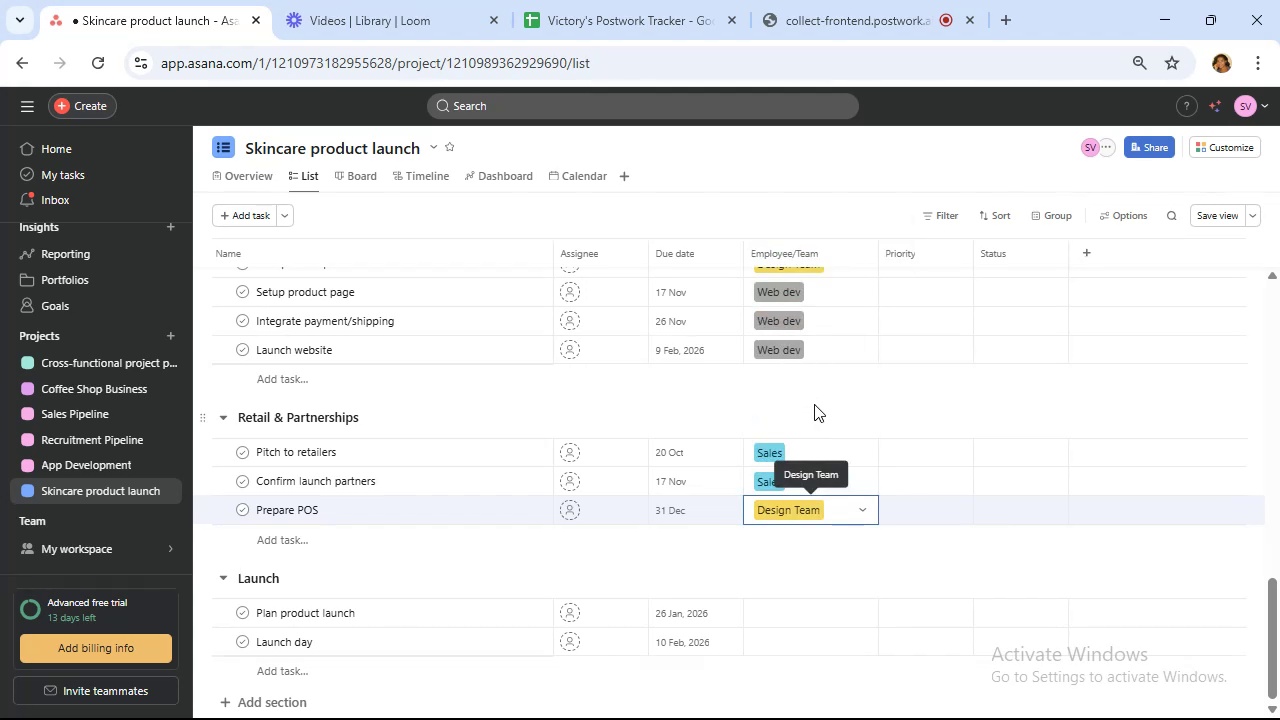 
left_click([825, 611])
 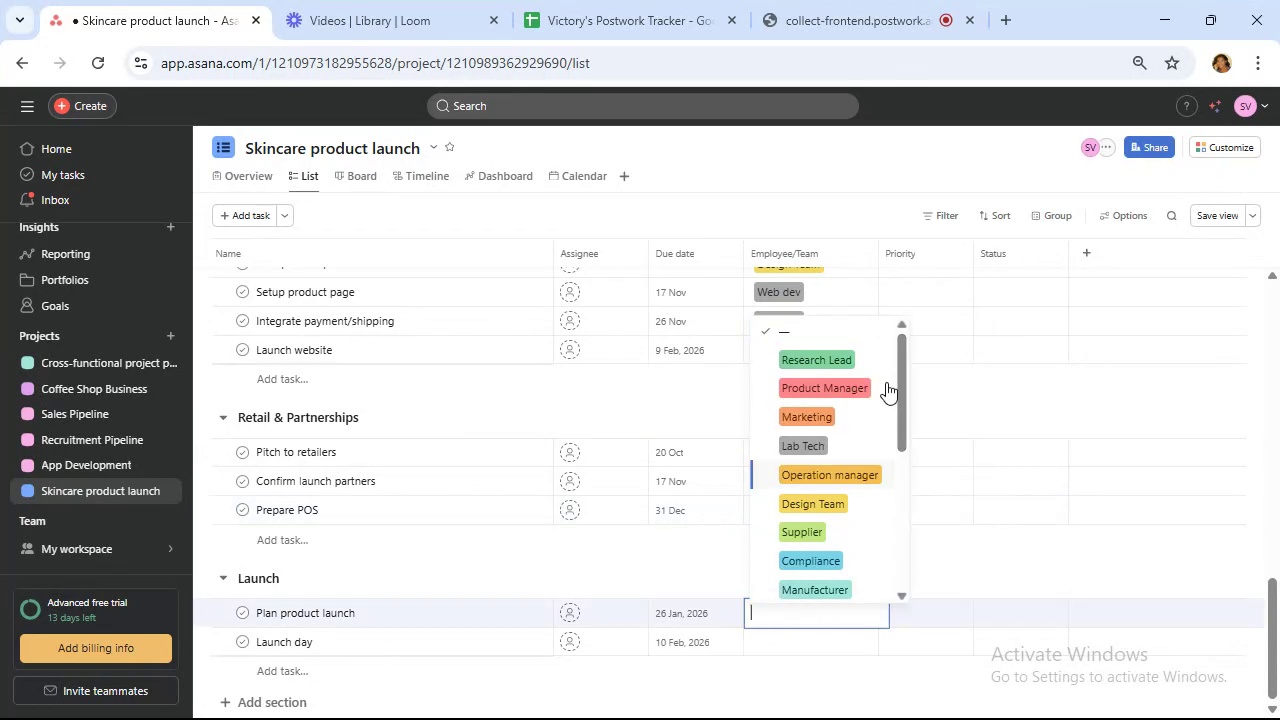 
left_click_drag(start_coordinate=[857, 387], to_coordinate=[853, 392])
 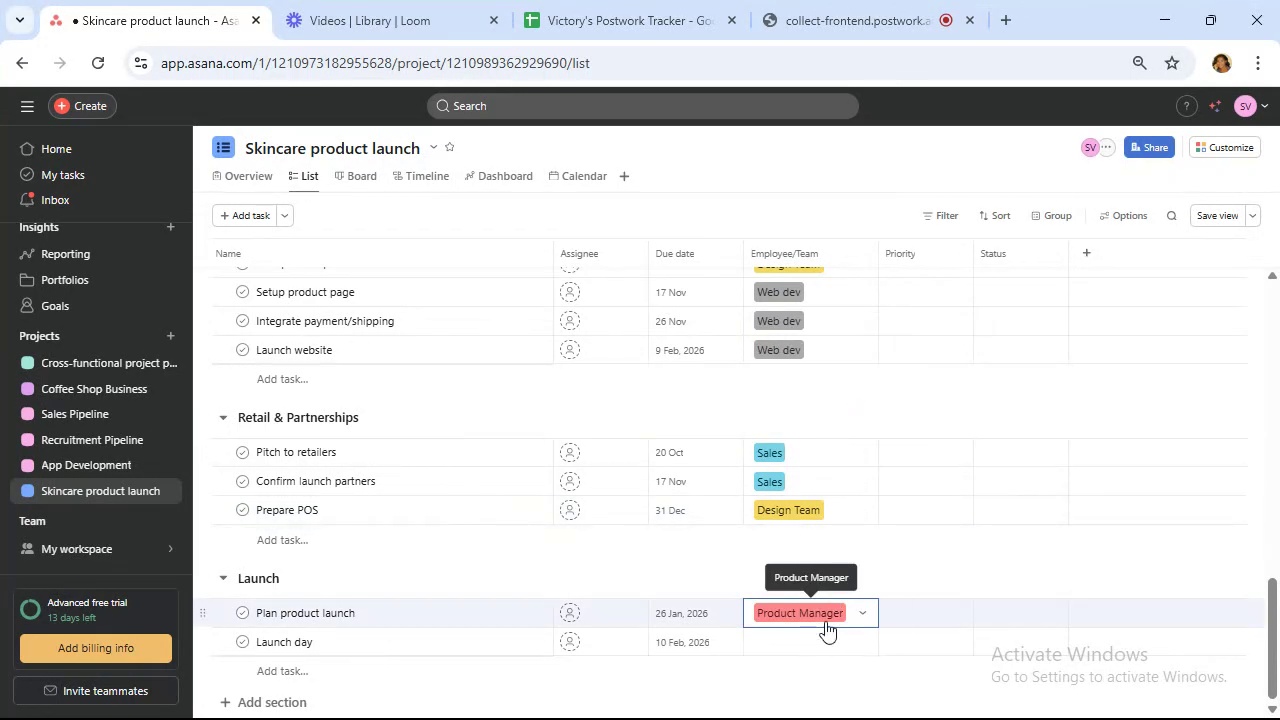 
left_click([827, 644])
 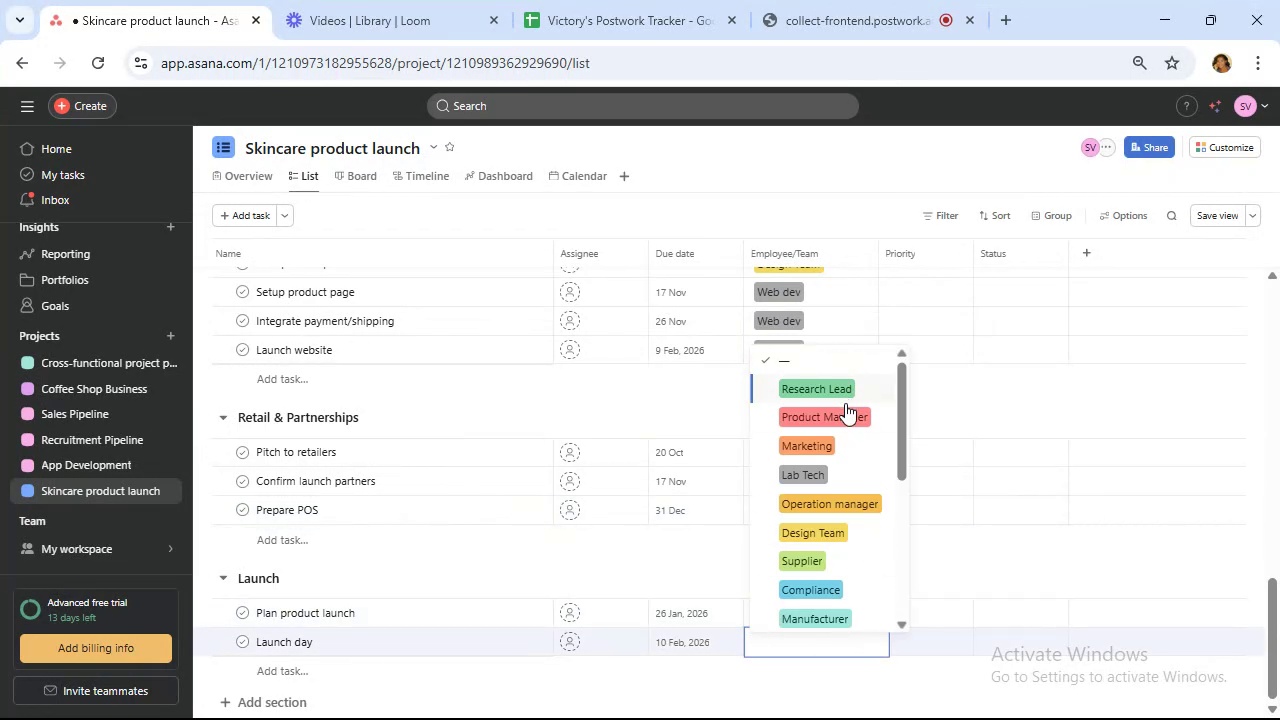 
left_click_drag(start_coordinate=[850, 412], to_coordinate=[852, 417])
 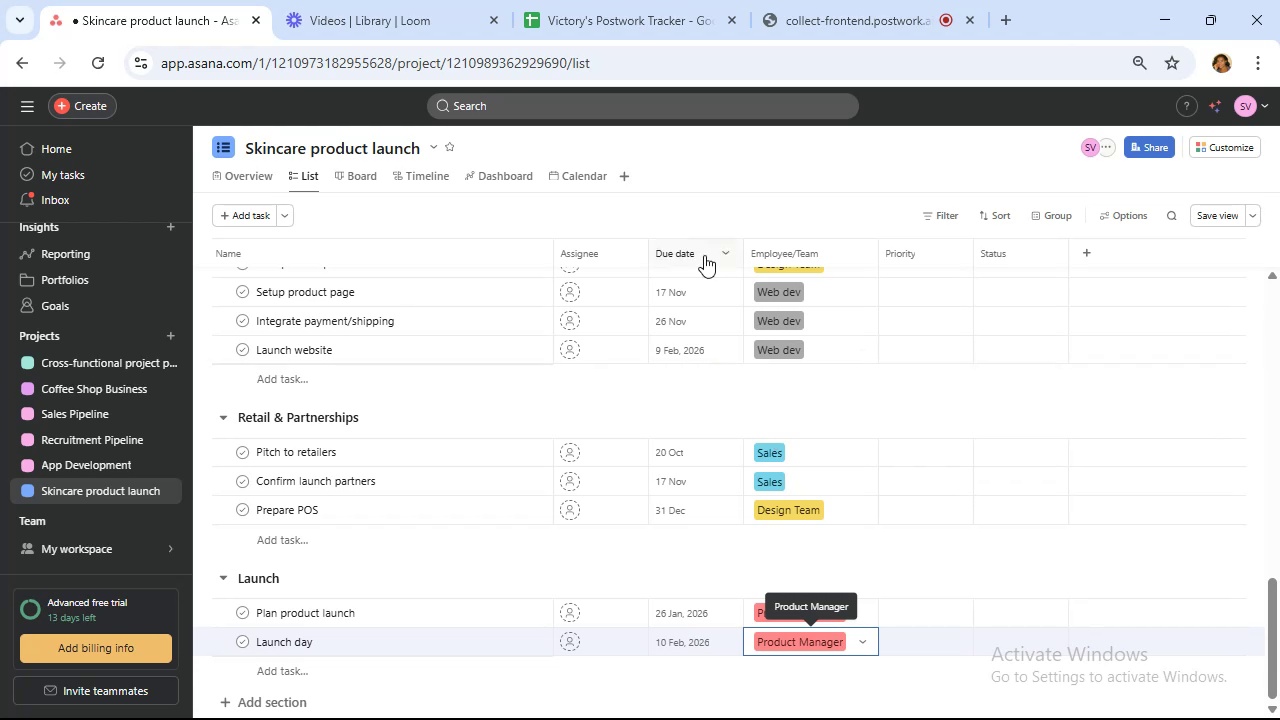 
wait(5.79)
 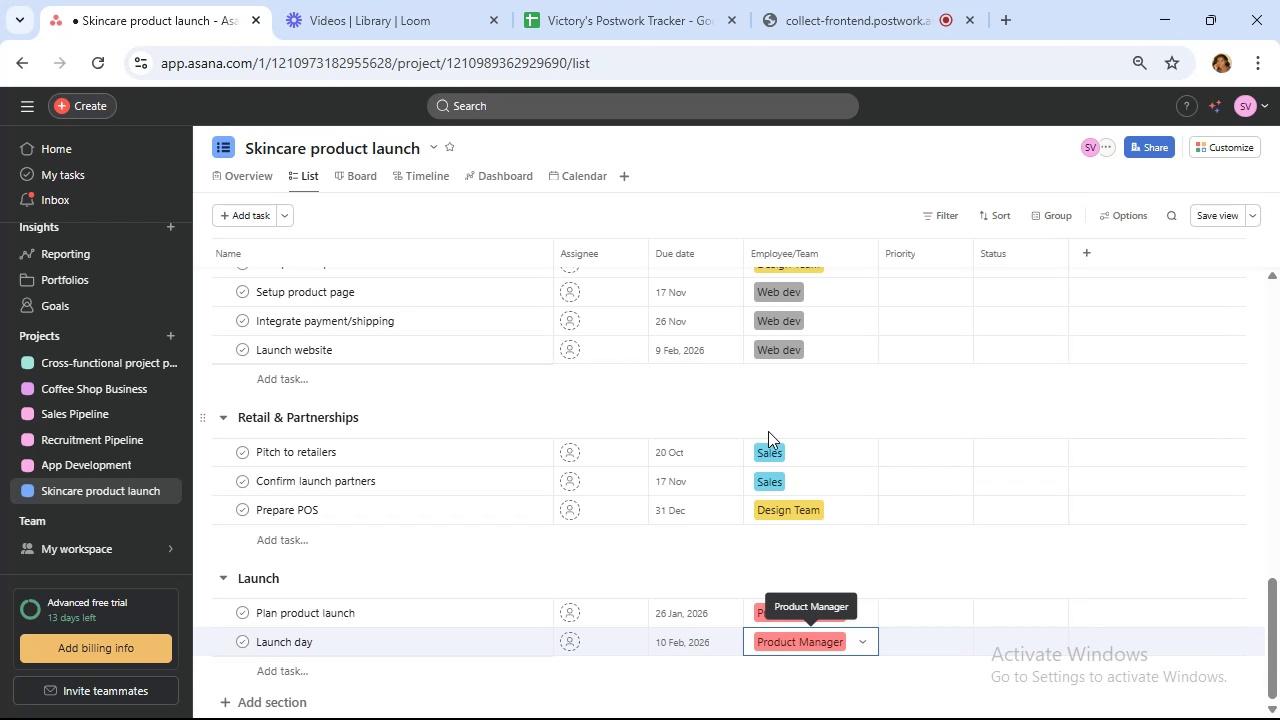 
scroll: coordinate [700, 288], scroll_direction: up, amount: 15.0
 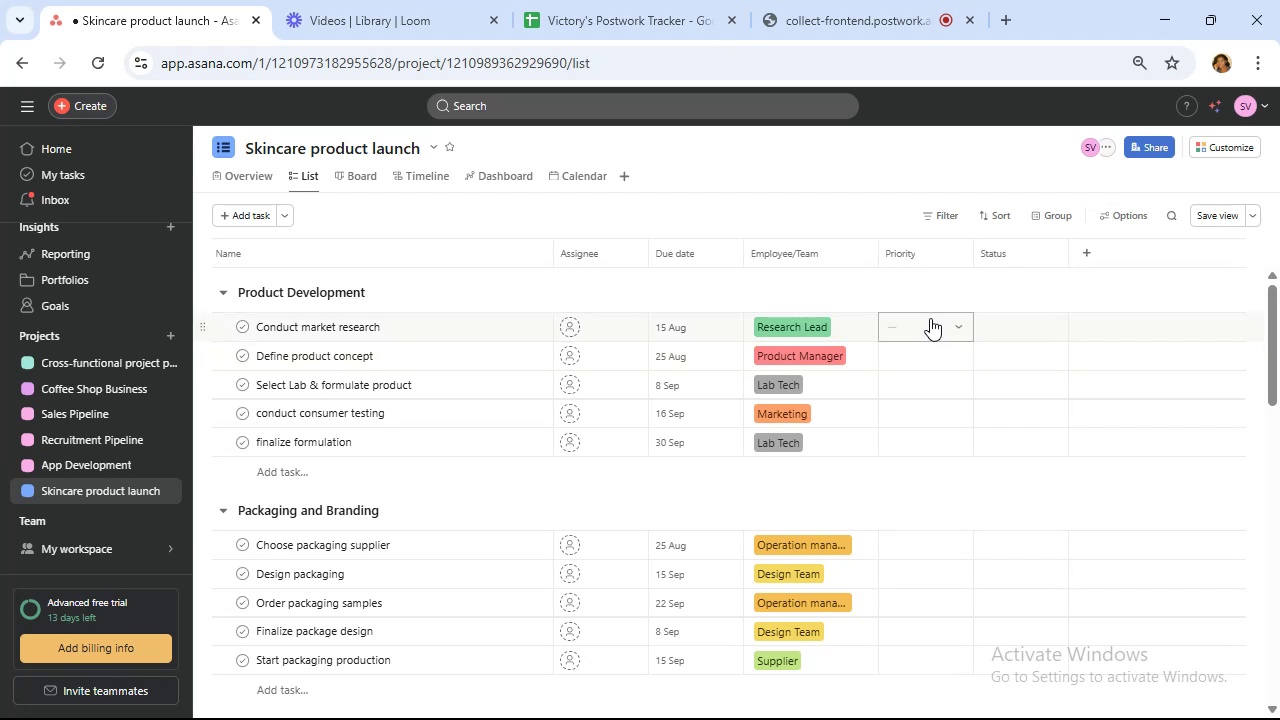 
wait(10.89)
 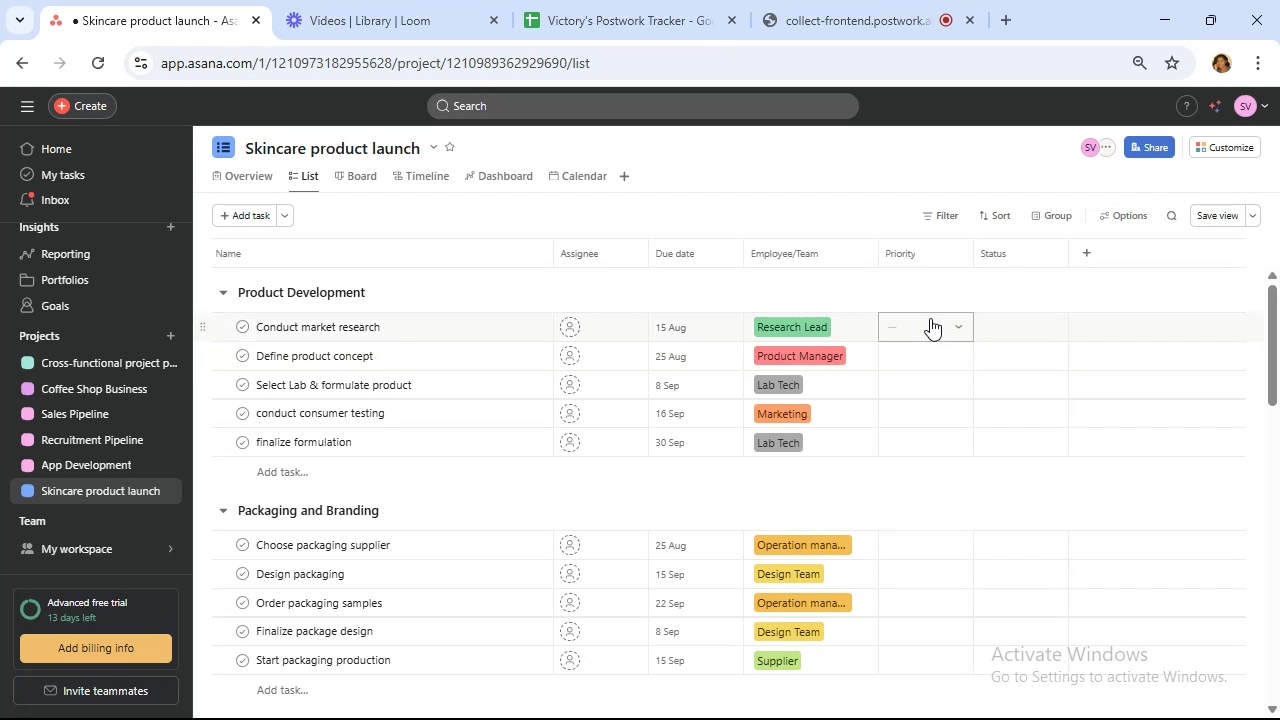 
mouse_move([953, 316])
 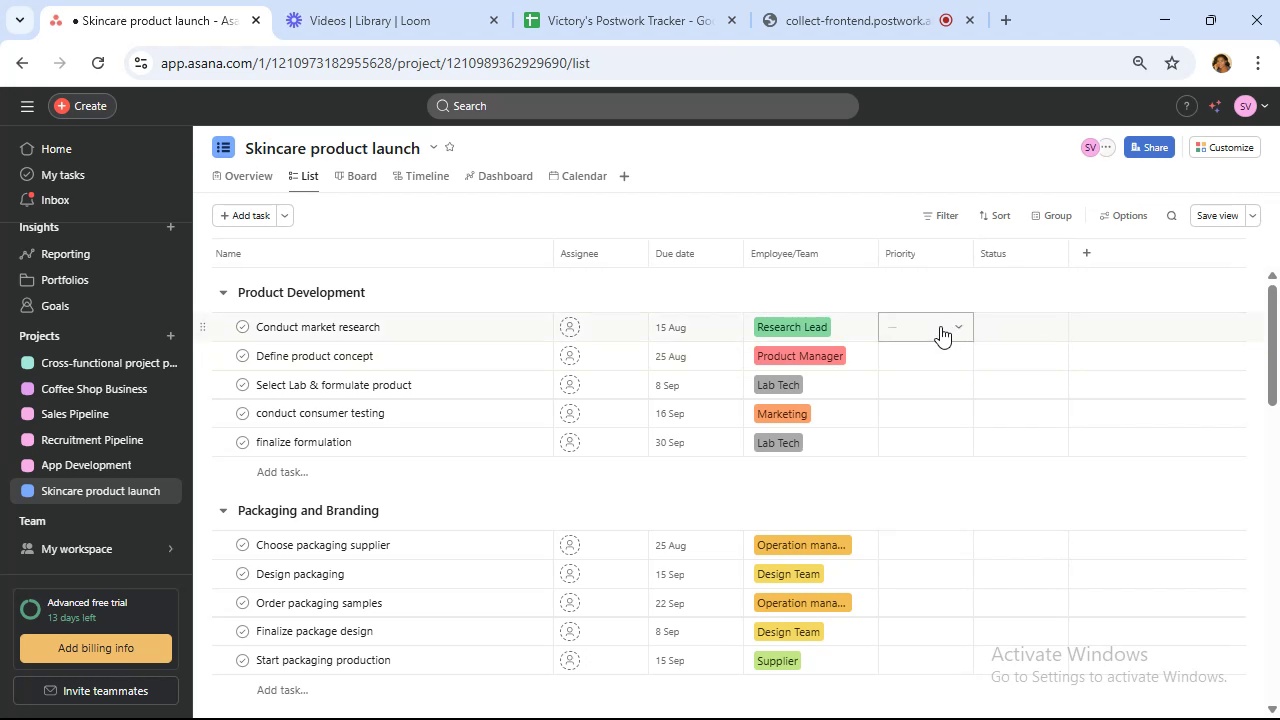 
left_click([940, 326])
 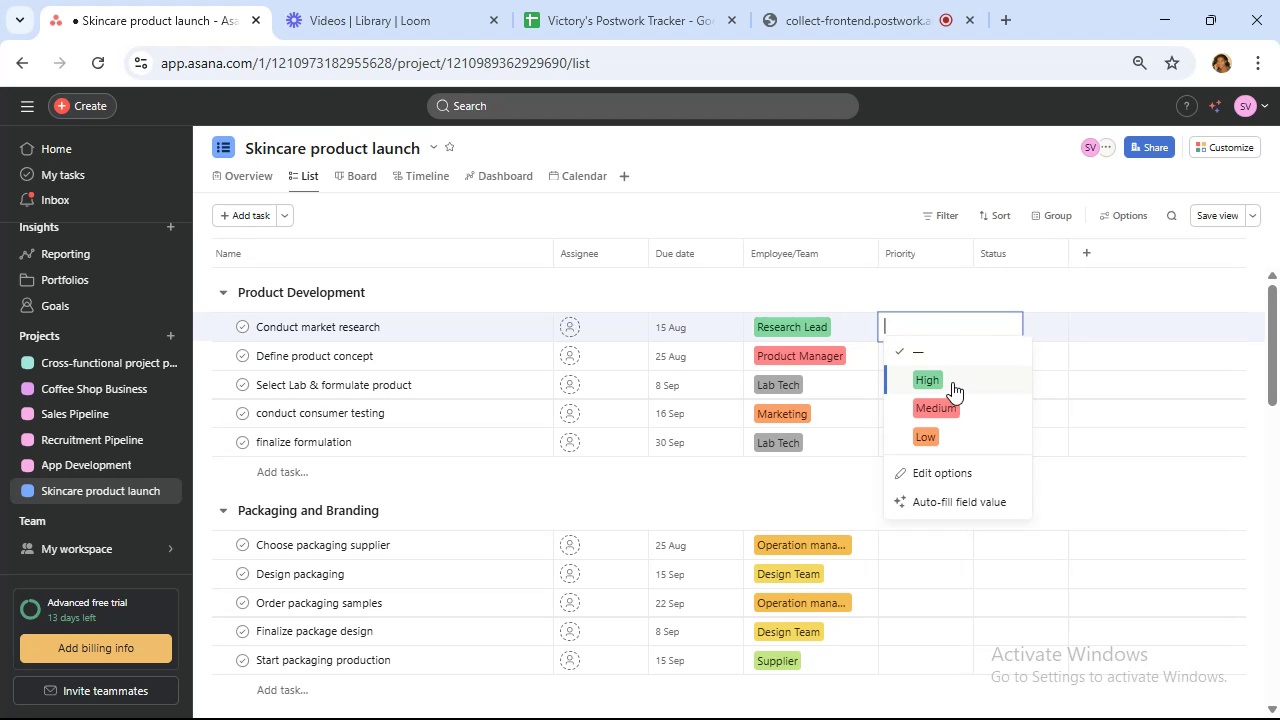 
left_click([952, 376])
 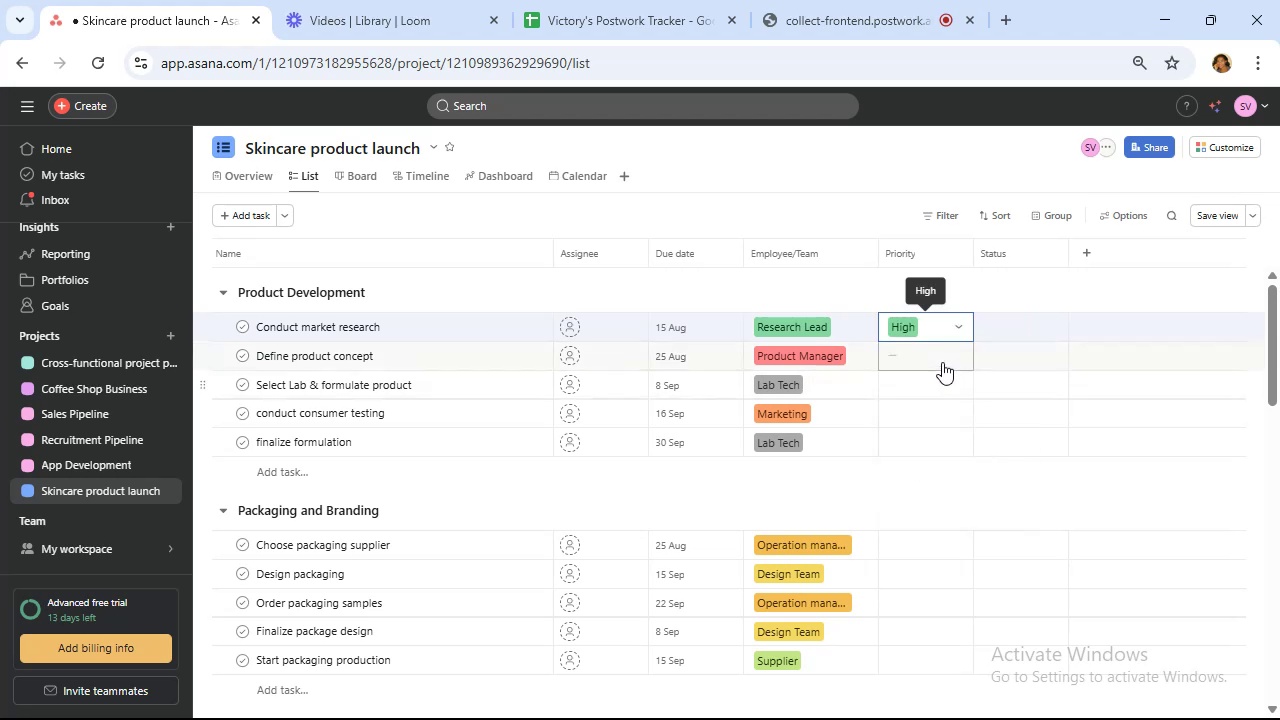 
left_click([938, 354])
 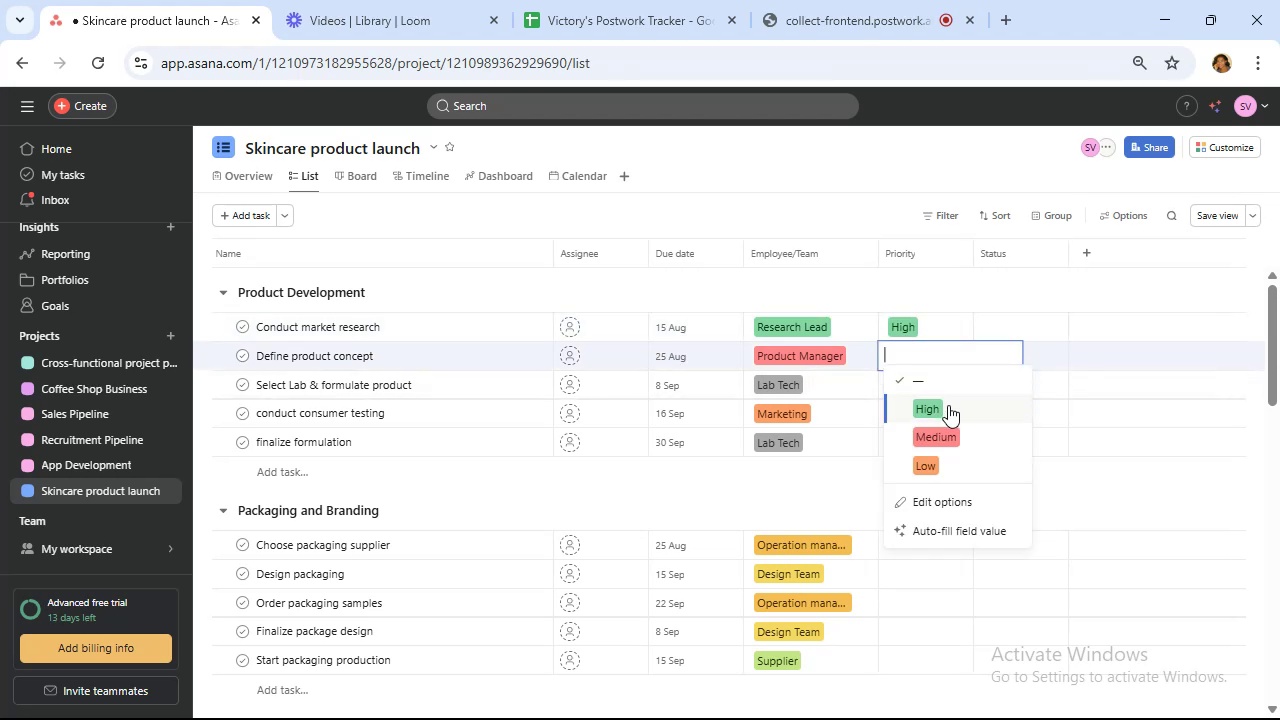 
left_click([948, 405])
 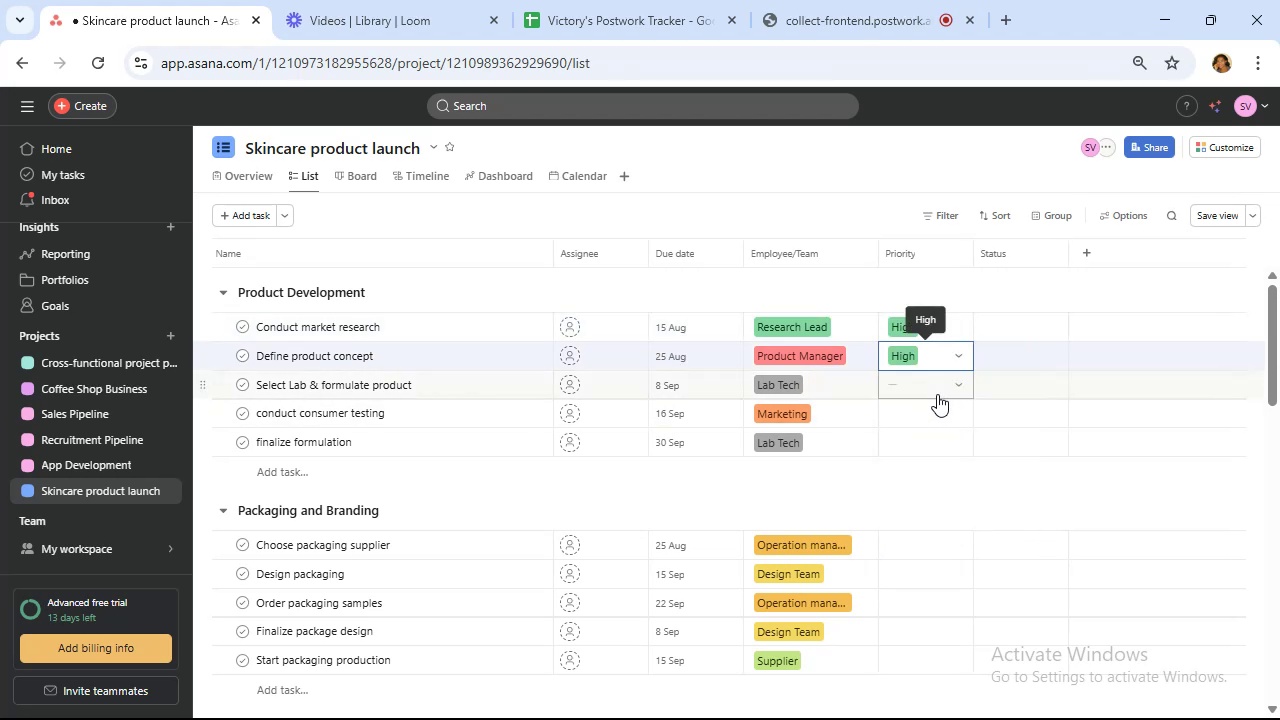 
left_click([936, 390])
 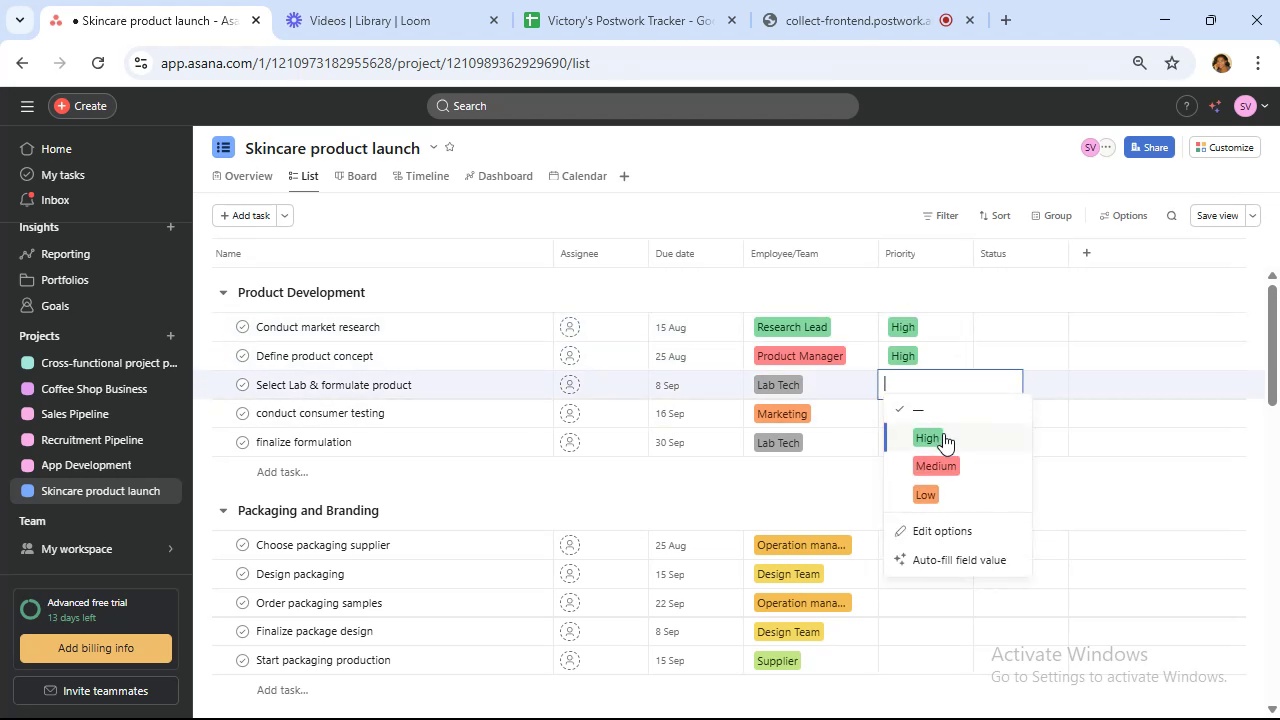 
left_click([943, 433])
 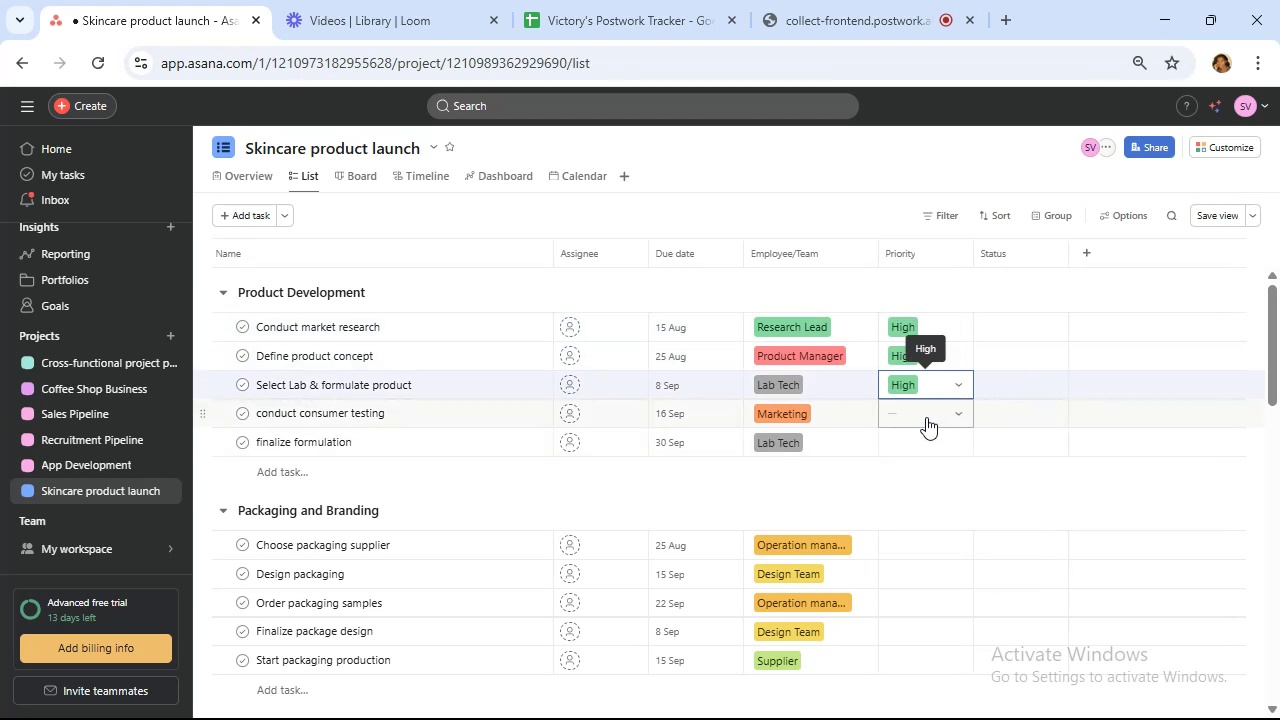 
left_click([926, 417])
 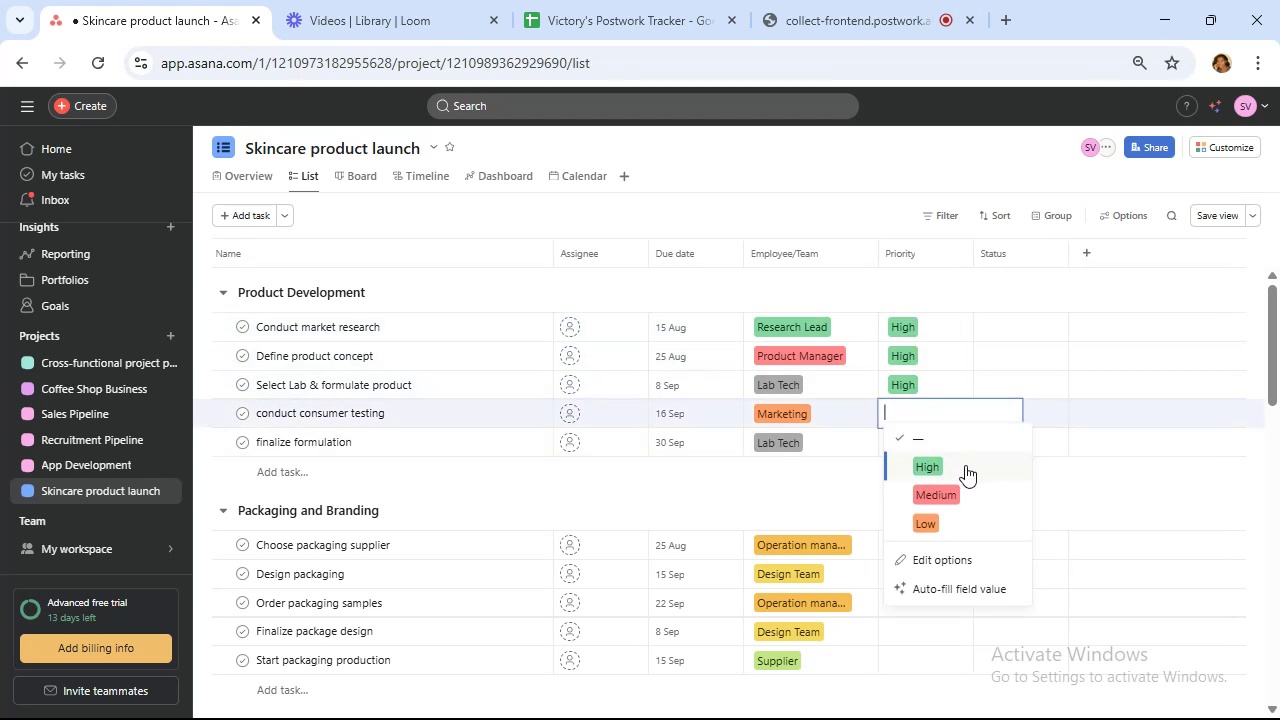 
left_click([964, 464])
 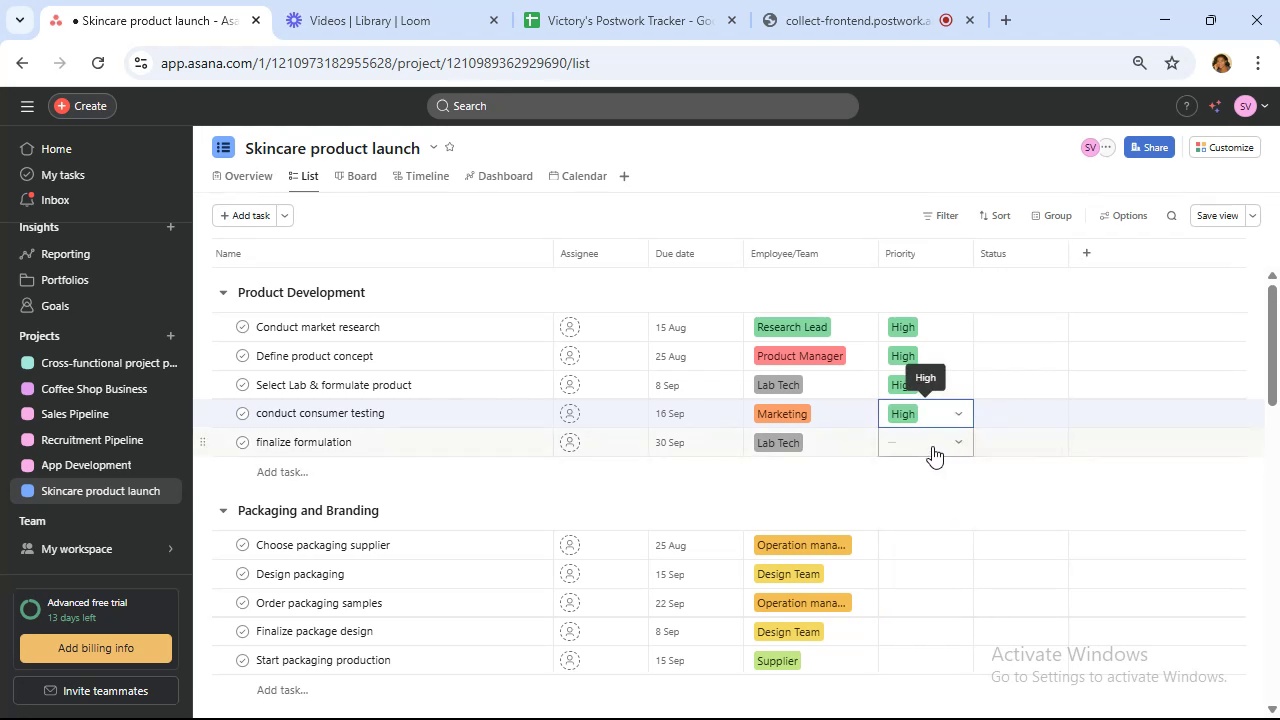 
left_click([932, 446])
 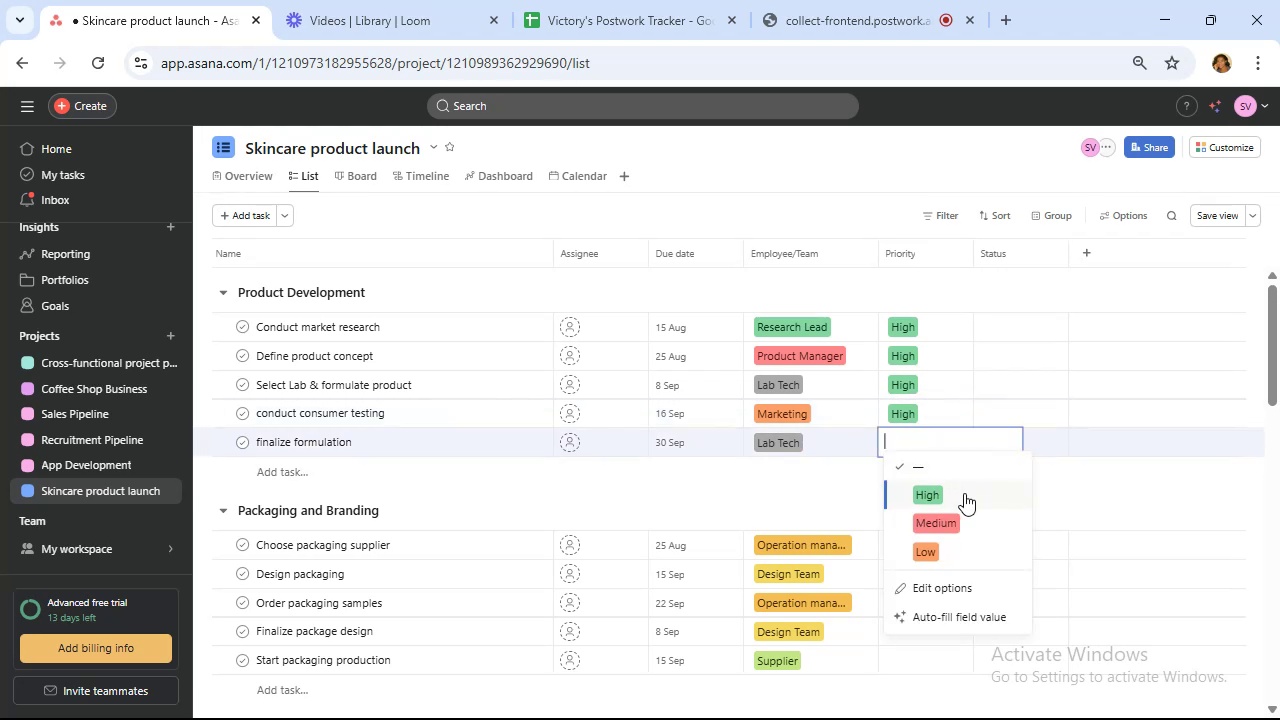 
left_click([964, 493])
 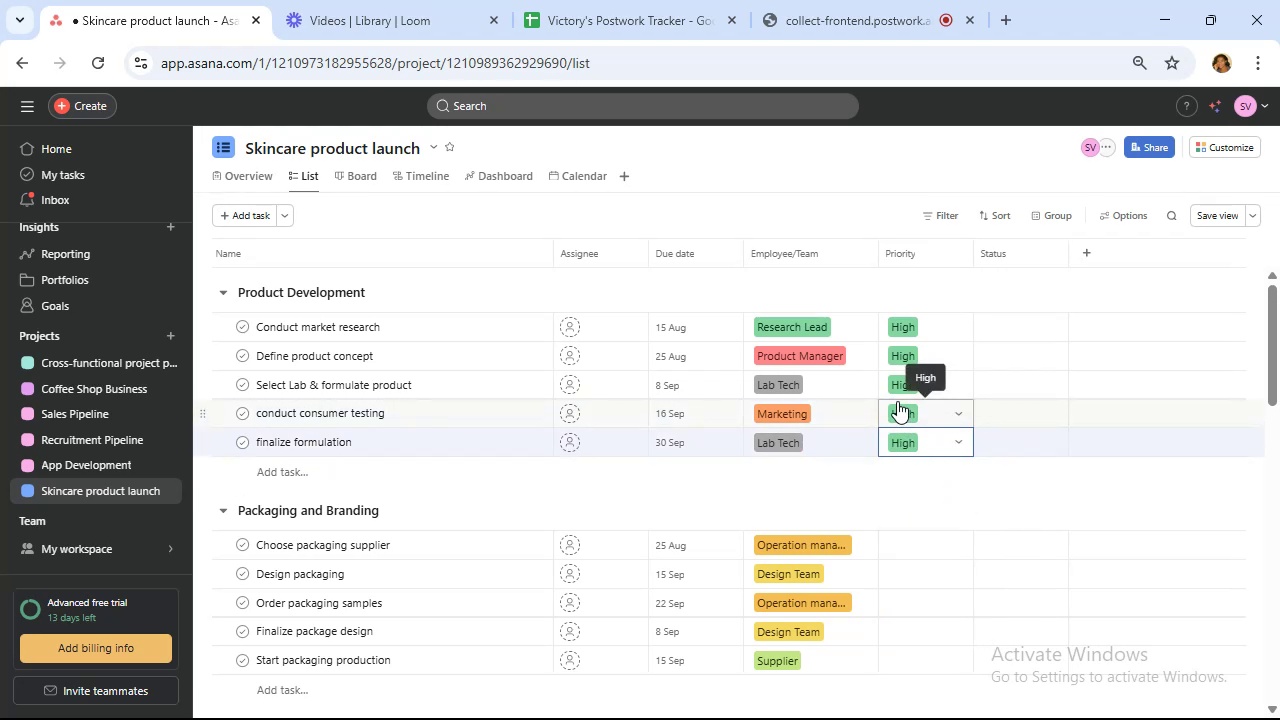 
scroll: coordinate [897, 401], scroll_direction: down, amount: 1.0
 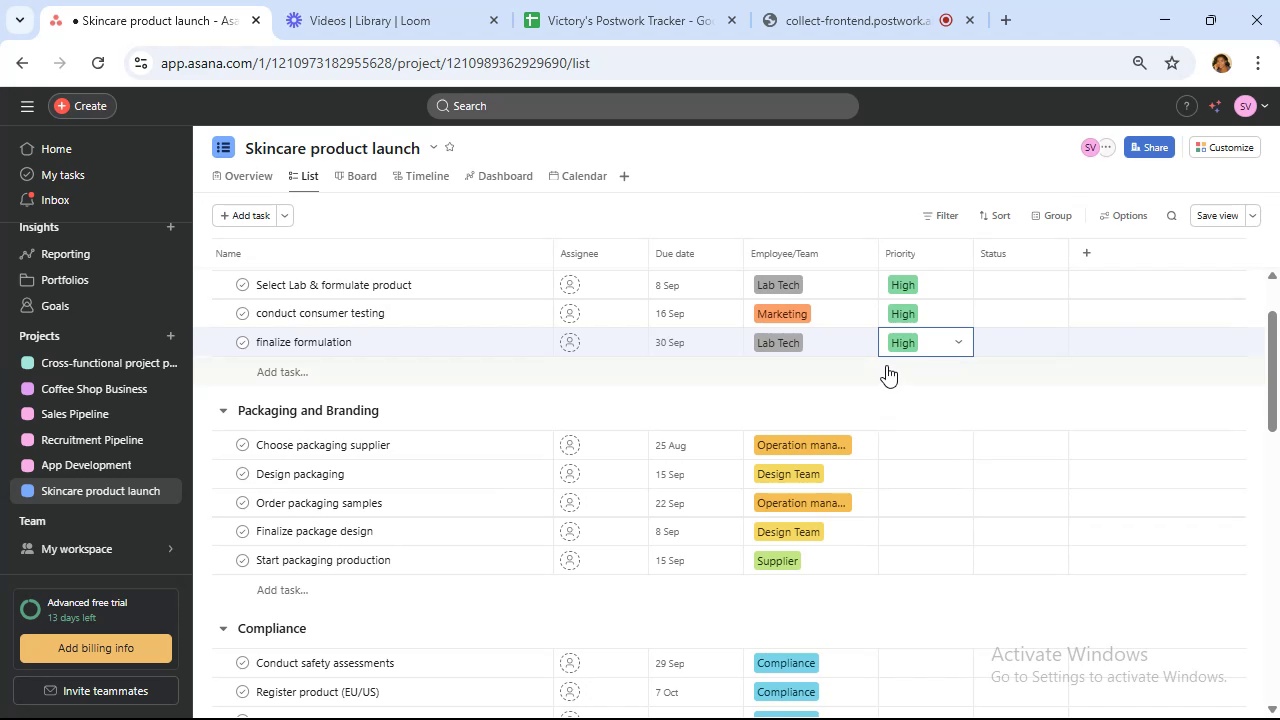 
wait(27.66)
 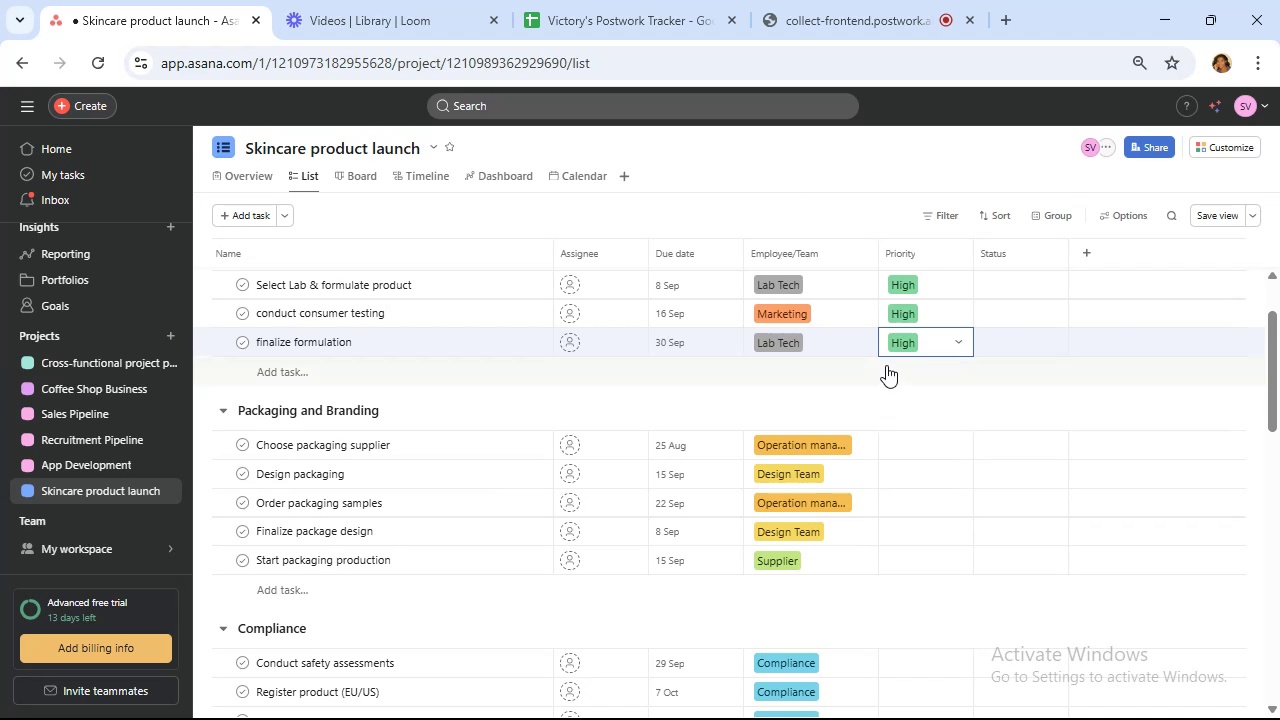 
left_click([927, 442])
 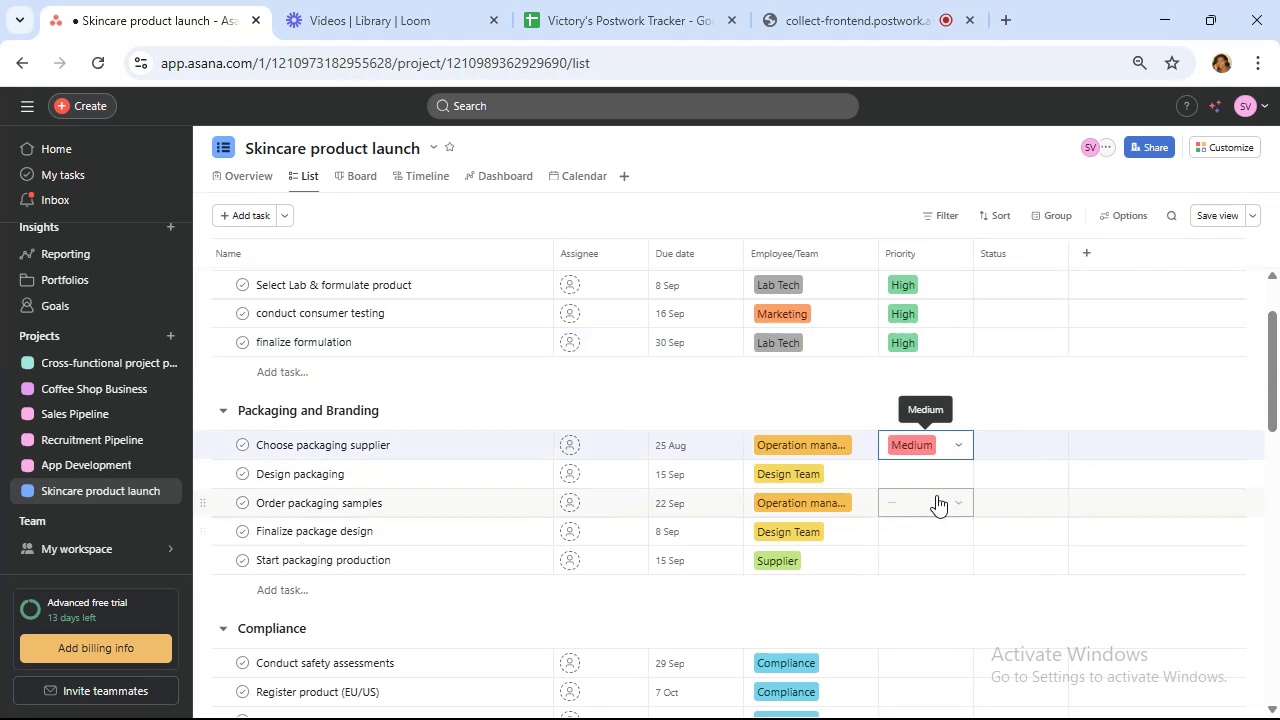 
left_click([936, 475])
 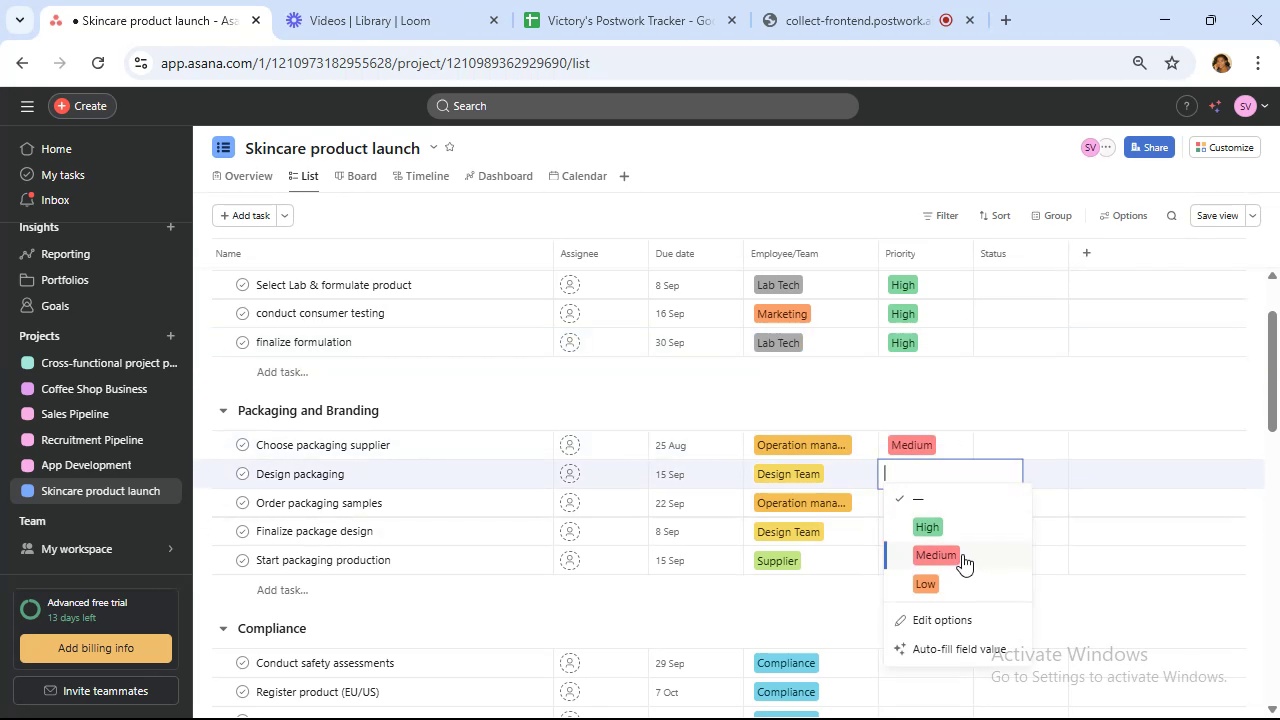 
left_click([962, 554])
 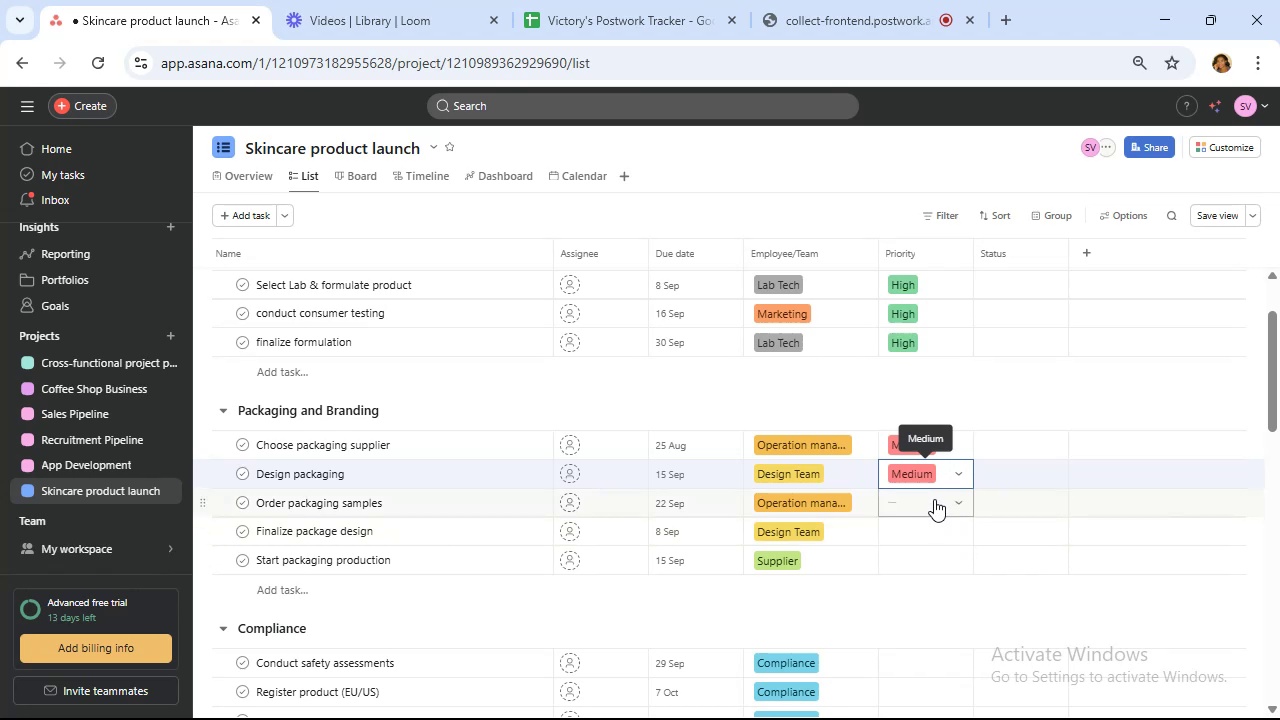 
left_click([934, 499])
 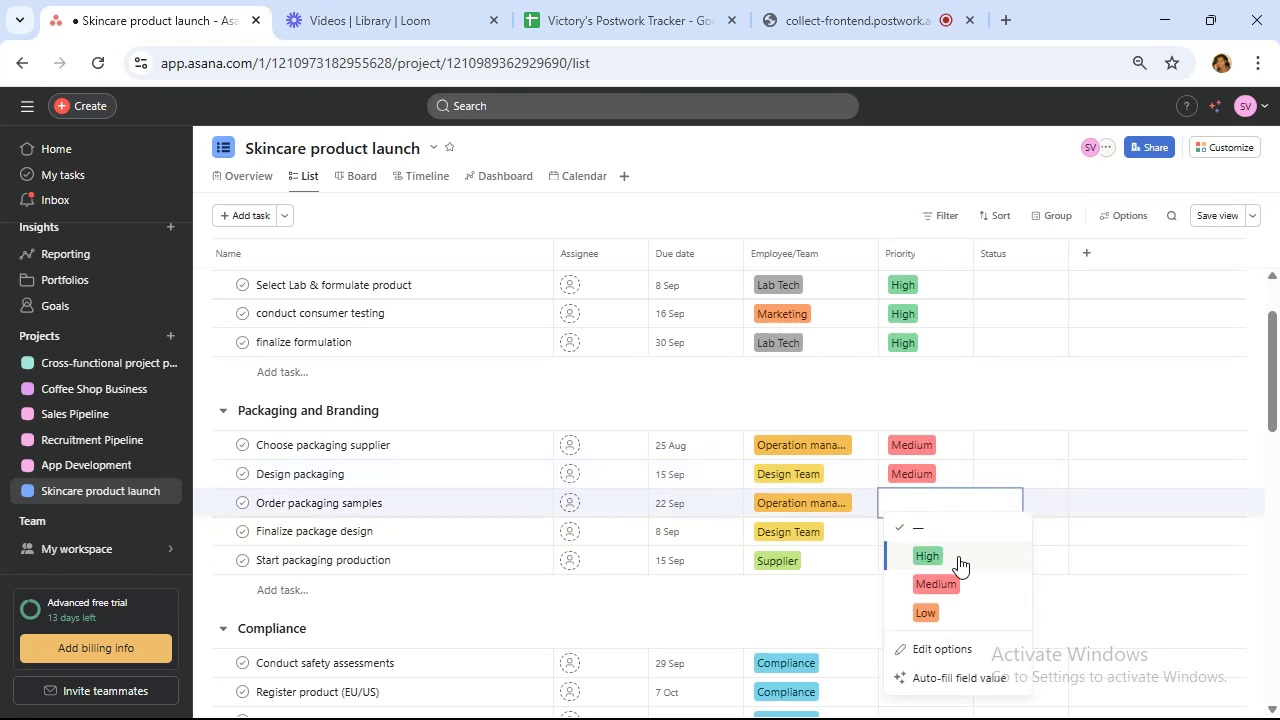 
left_click([969, 581])
 